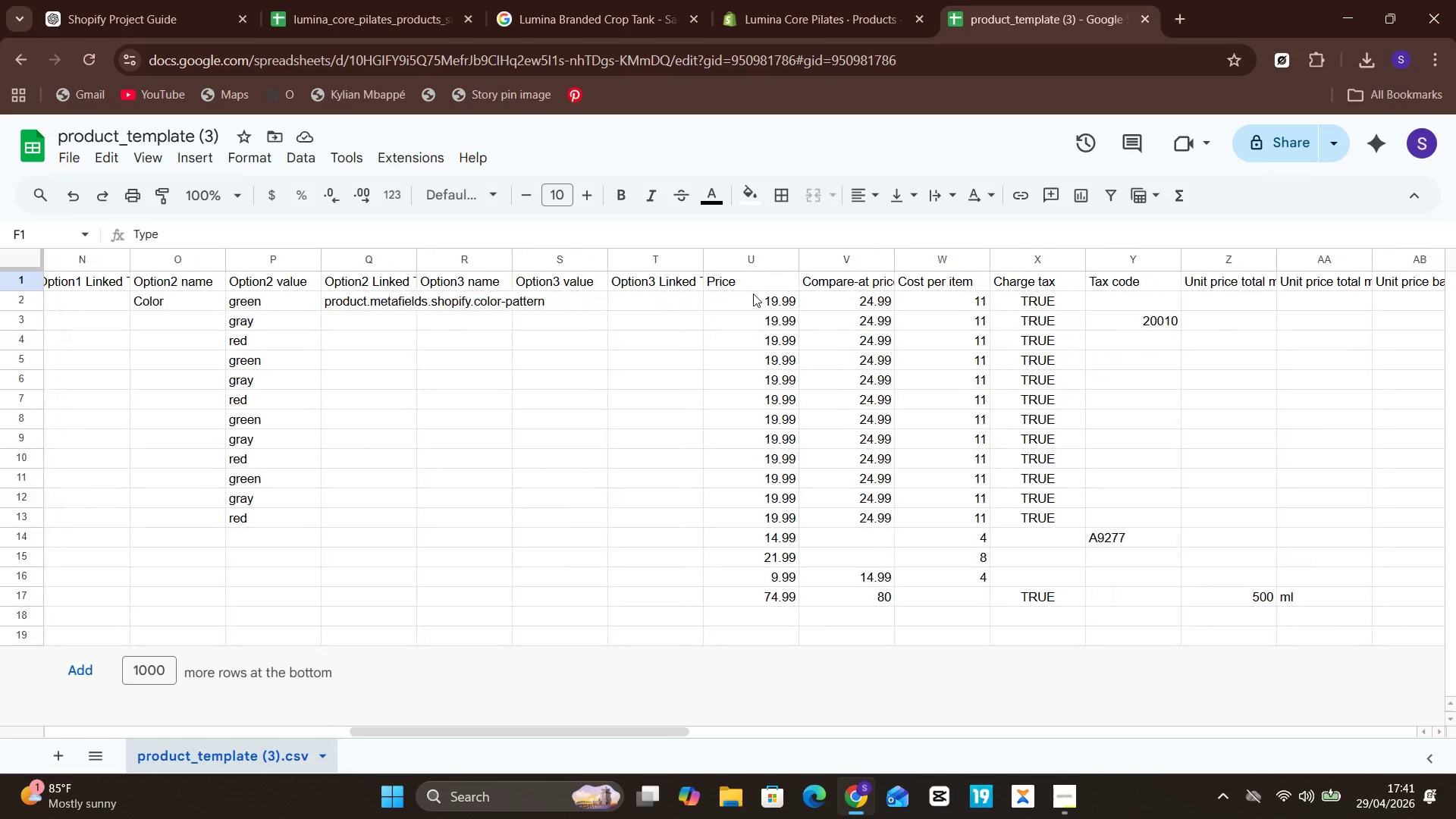 
left_click([402, 0])
 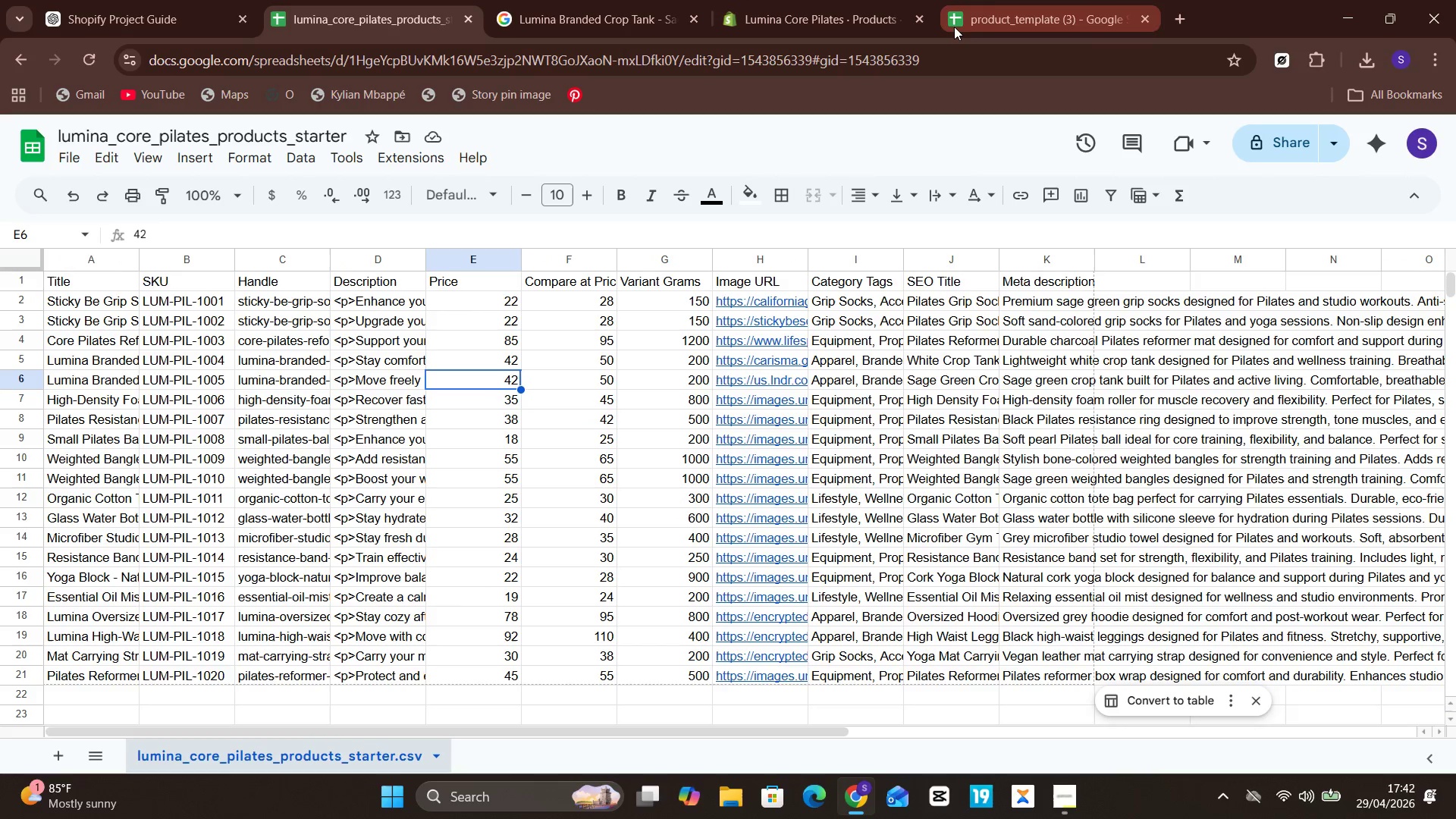 
left_click([1001, 0])
 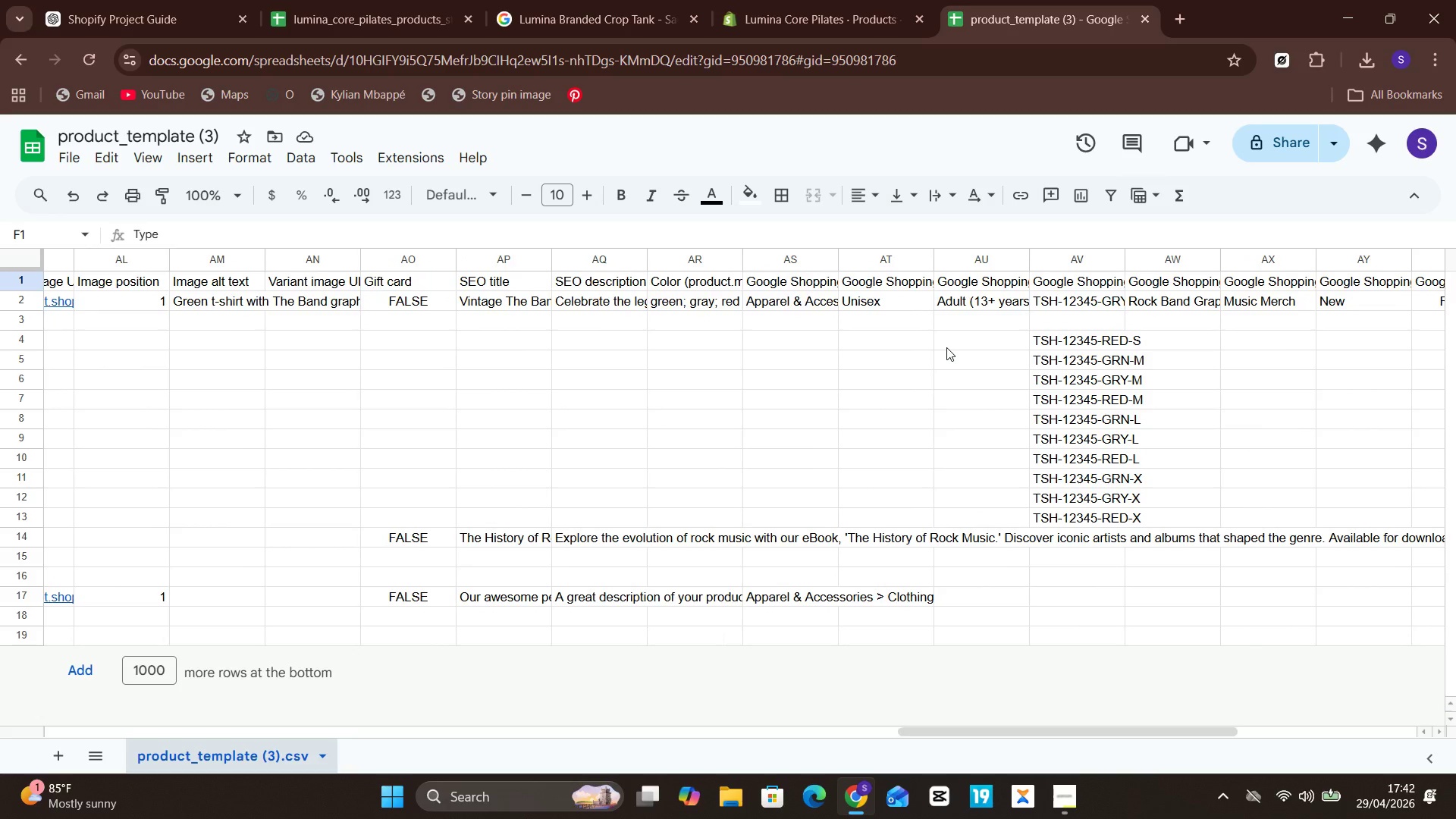 
wait(23.23)
 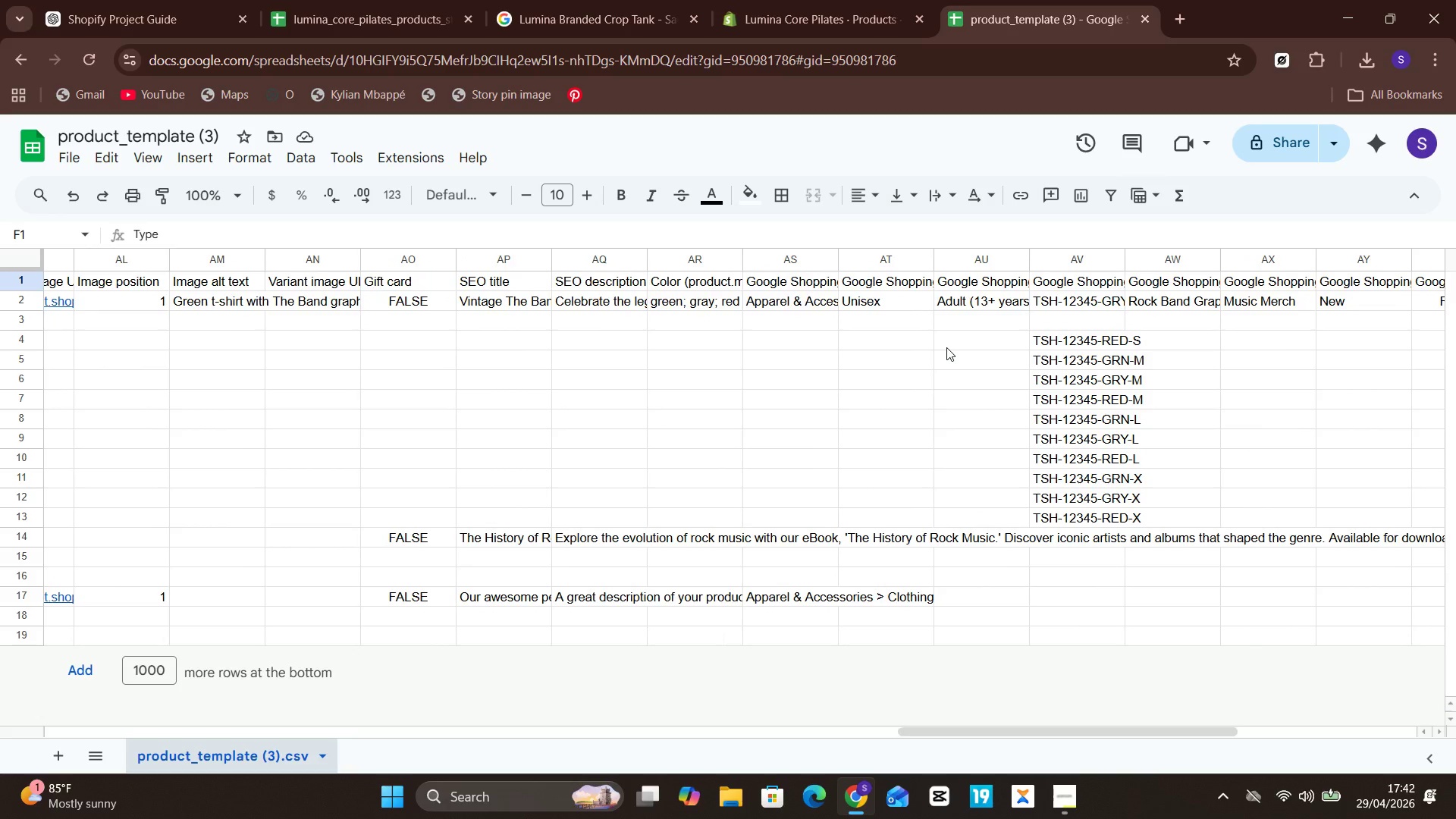 
left_click([805, 0])
 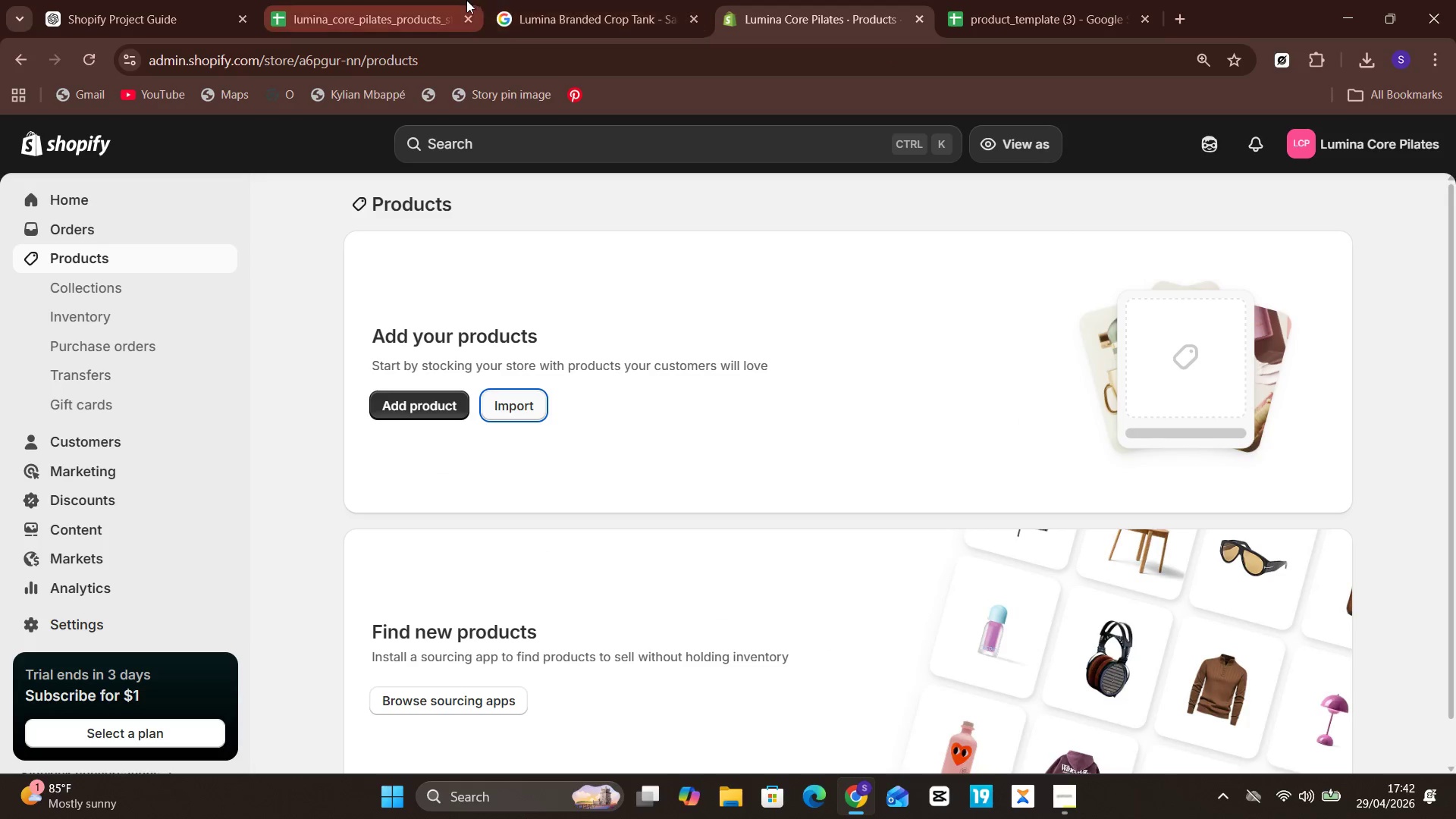 
left_click([400, 0])
 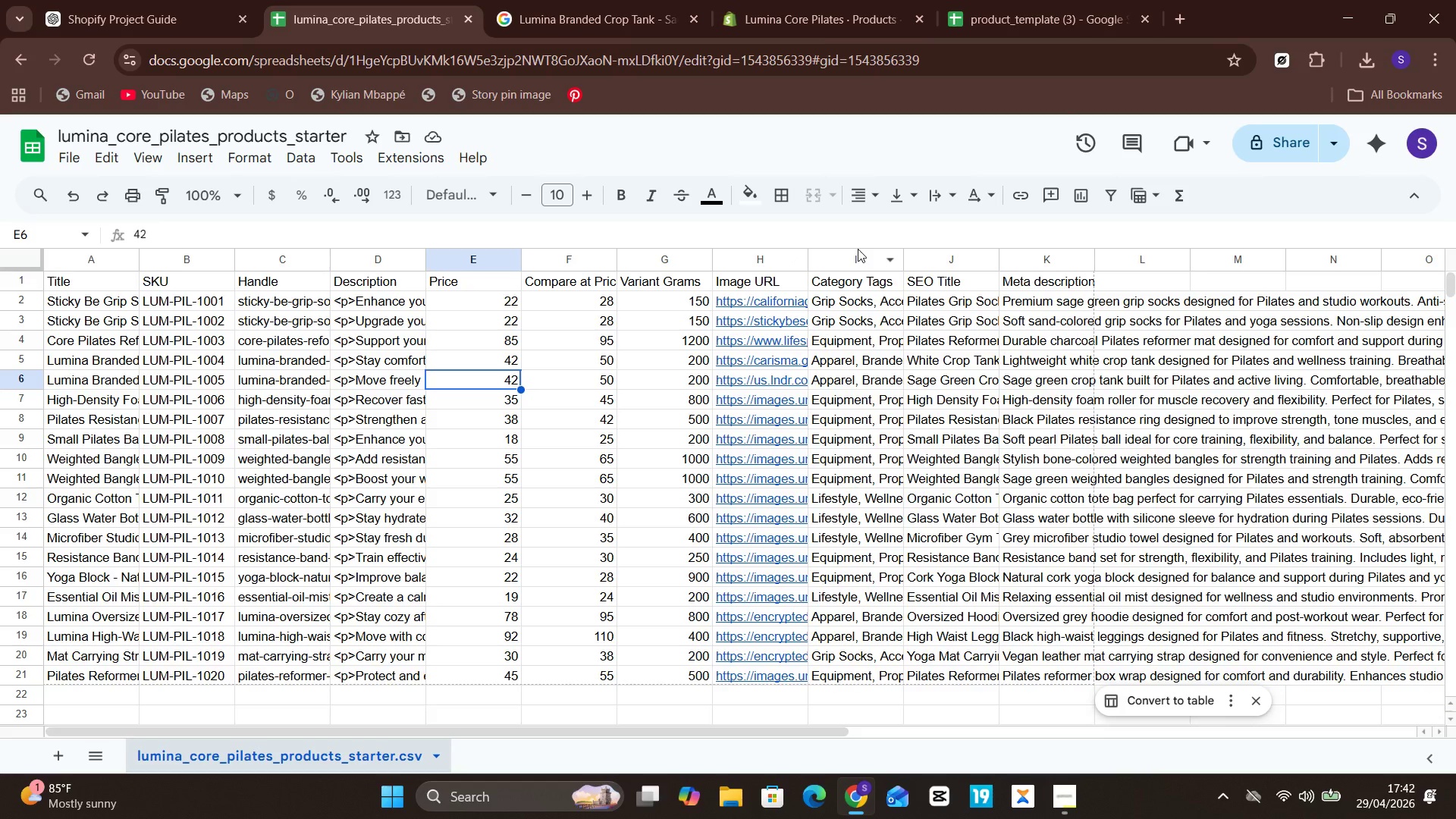 
left_click([1044, 0])
 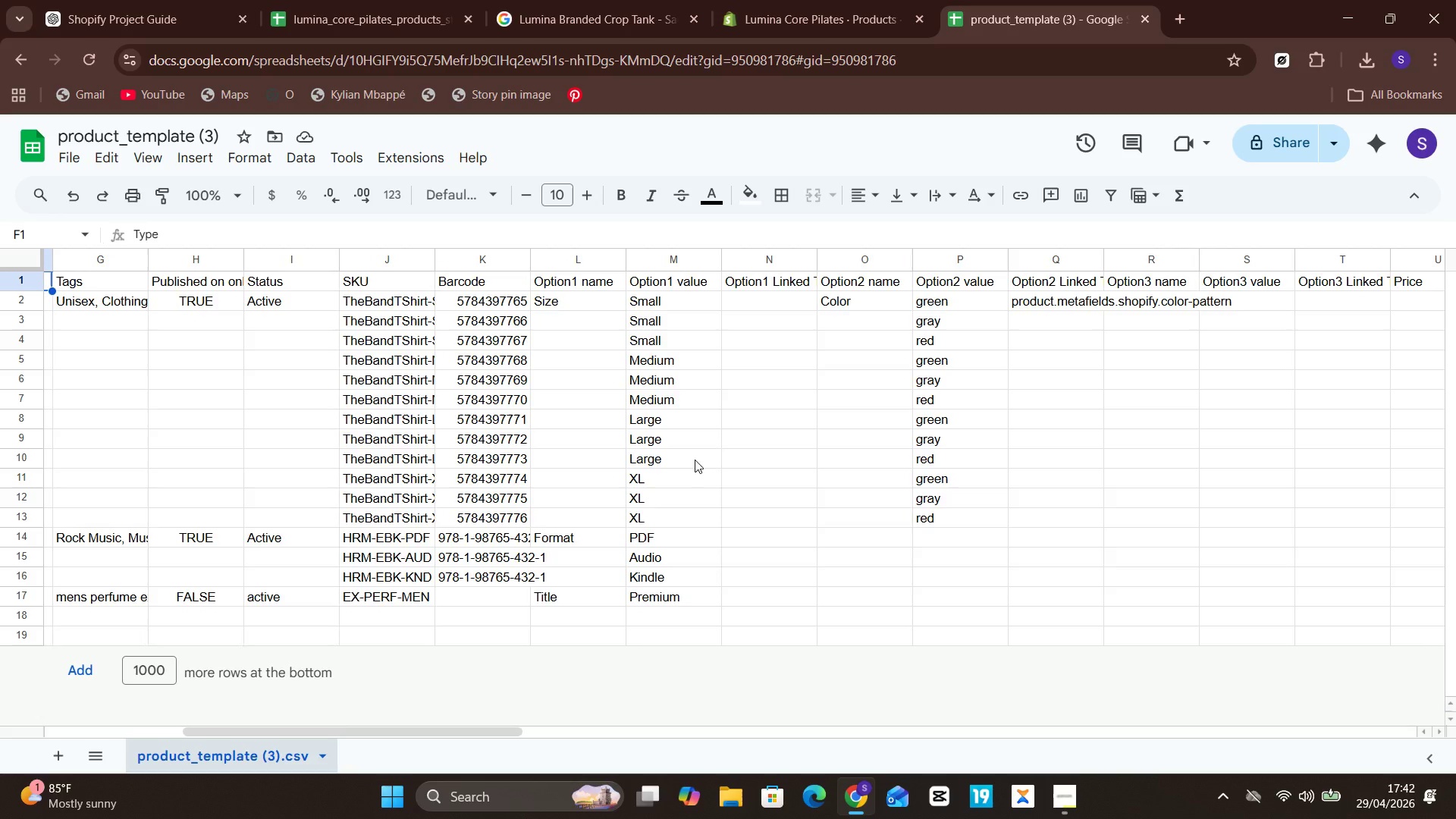 
wait(21.09)
 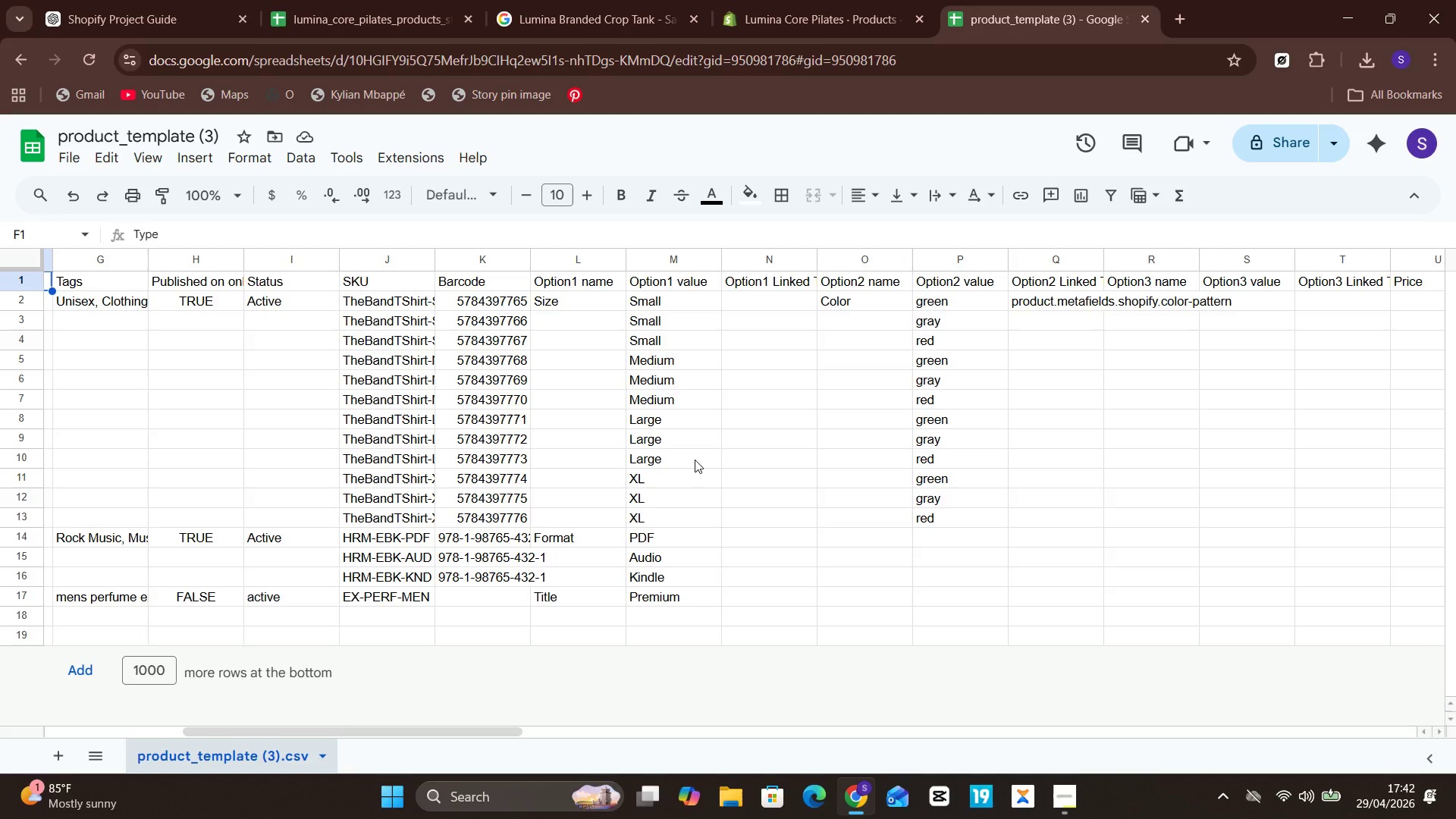 
scroll: coordinate [589, 457], scroll_direction: none, amount: 0.0
 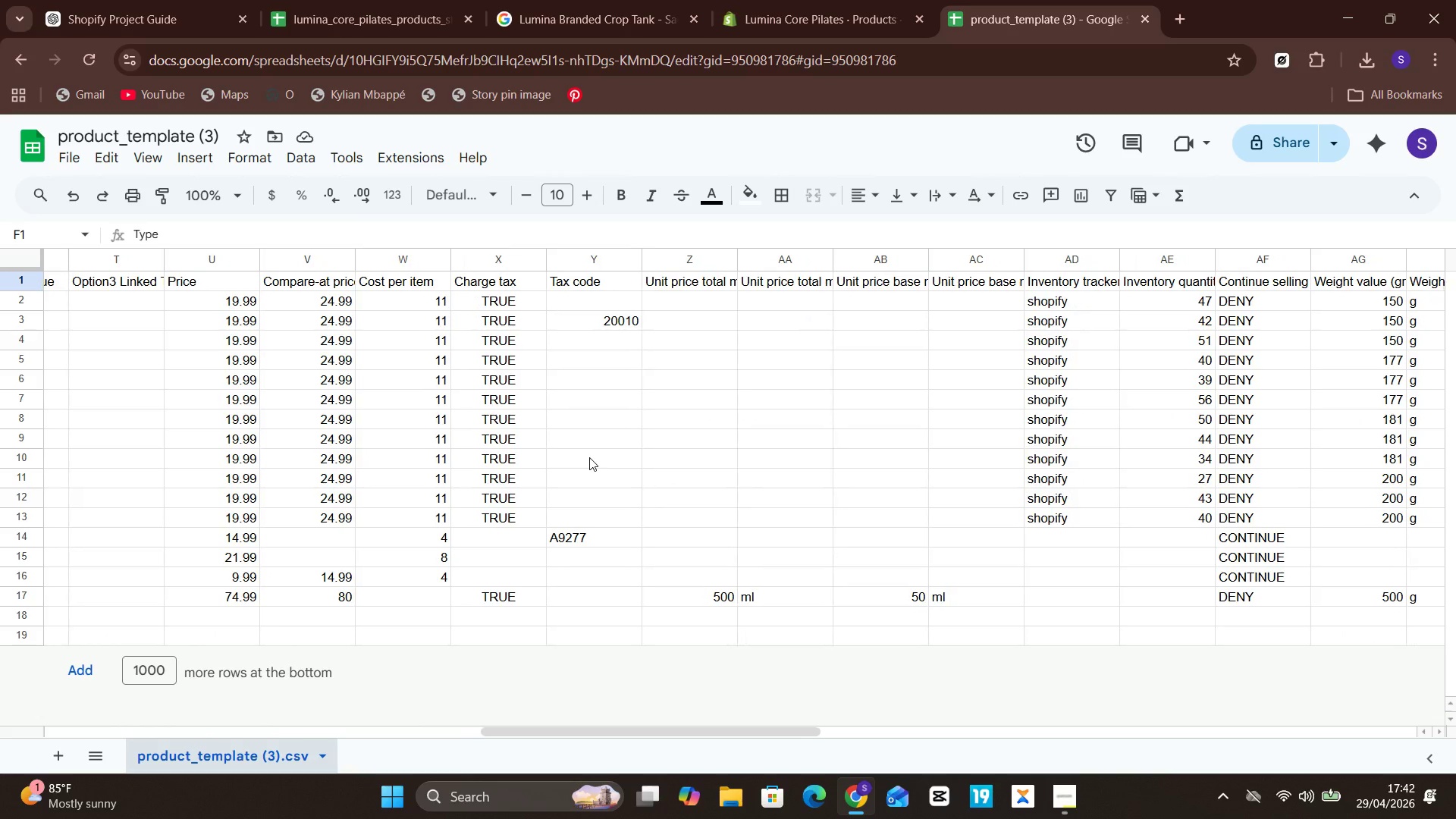 
wait(5.74)
 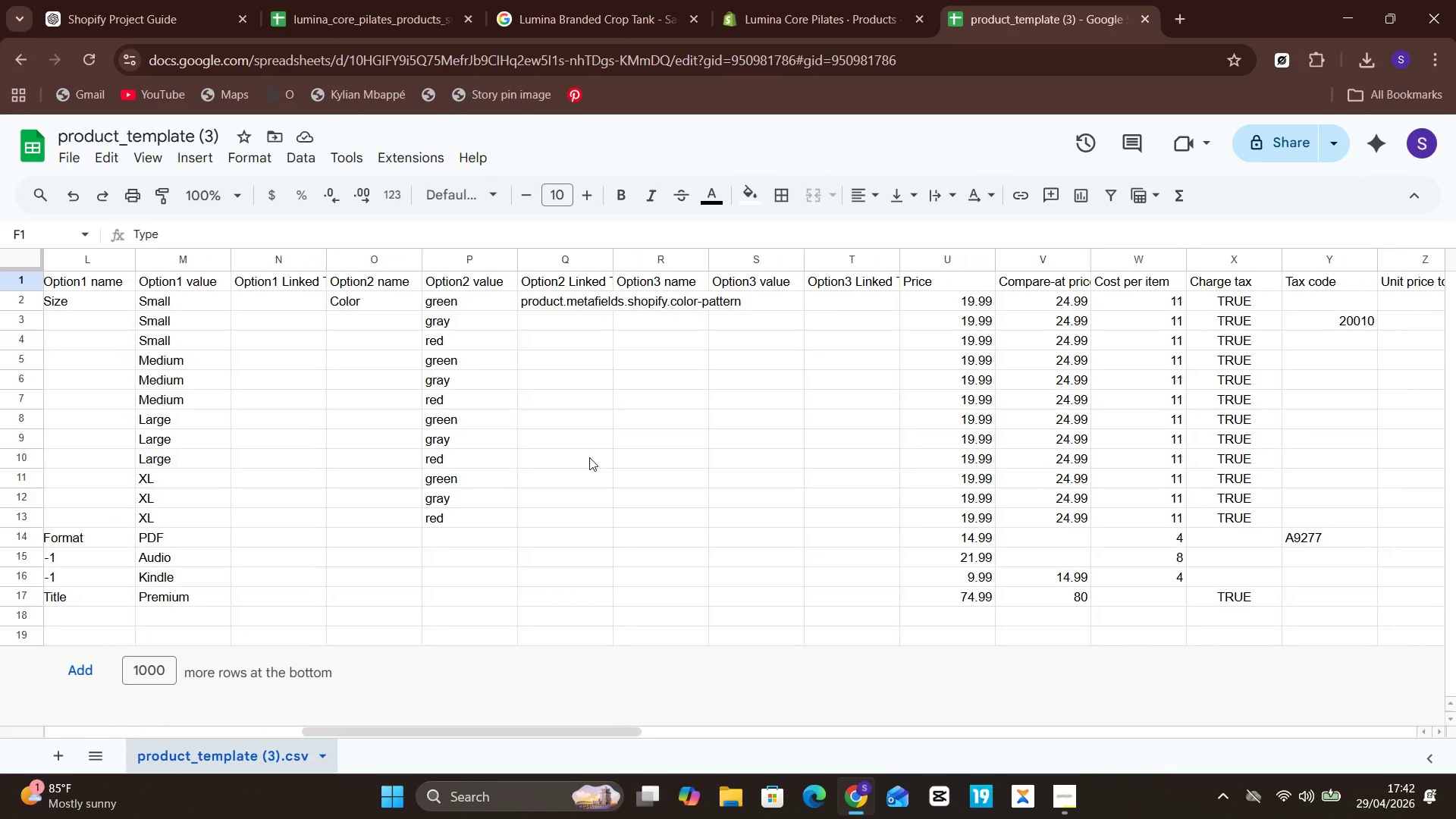 
left_click([363, 0])
 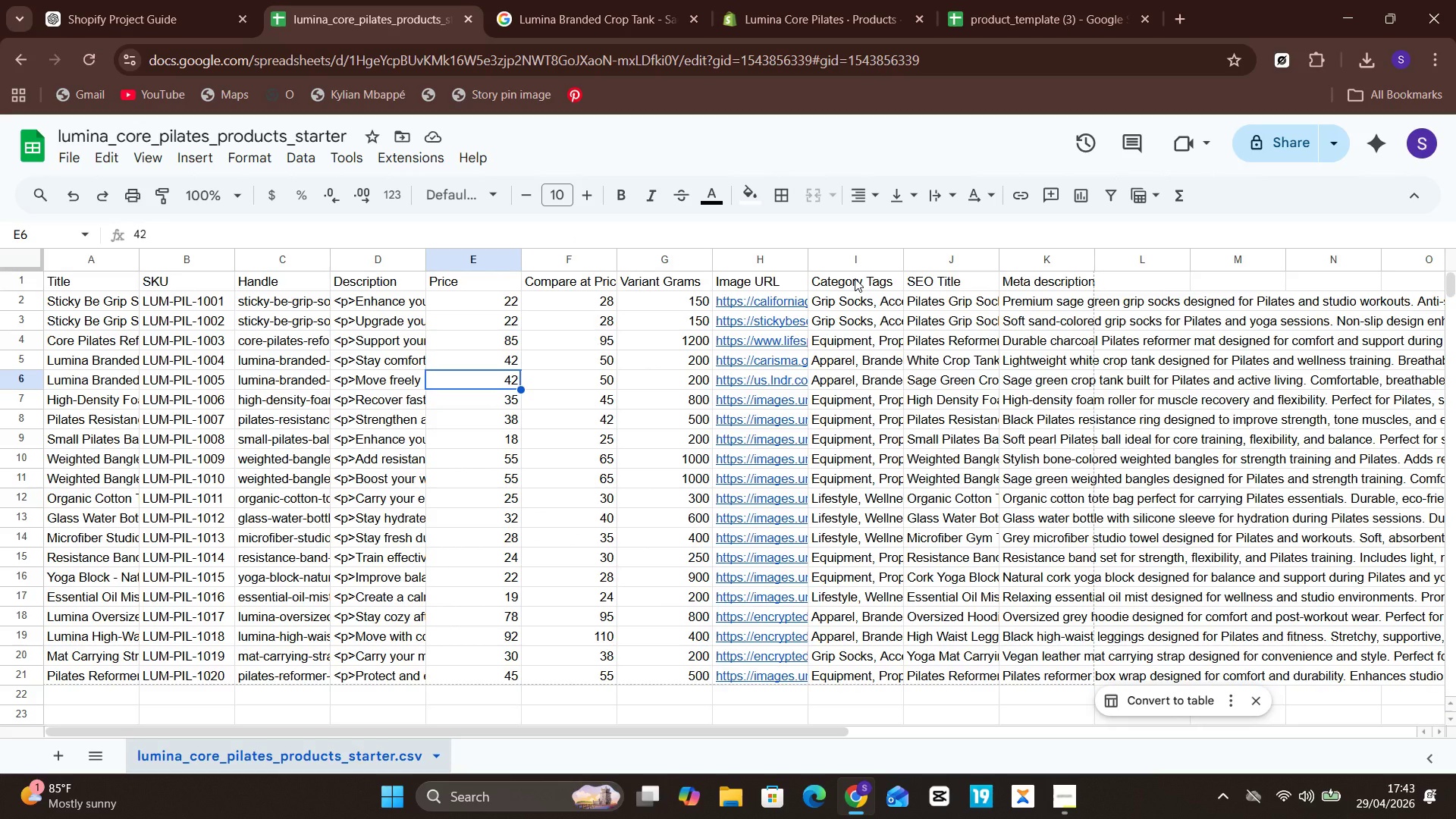 
wait(11.53)
 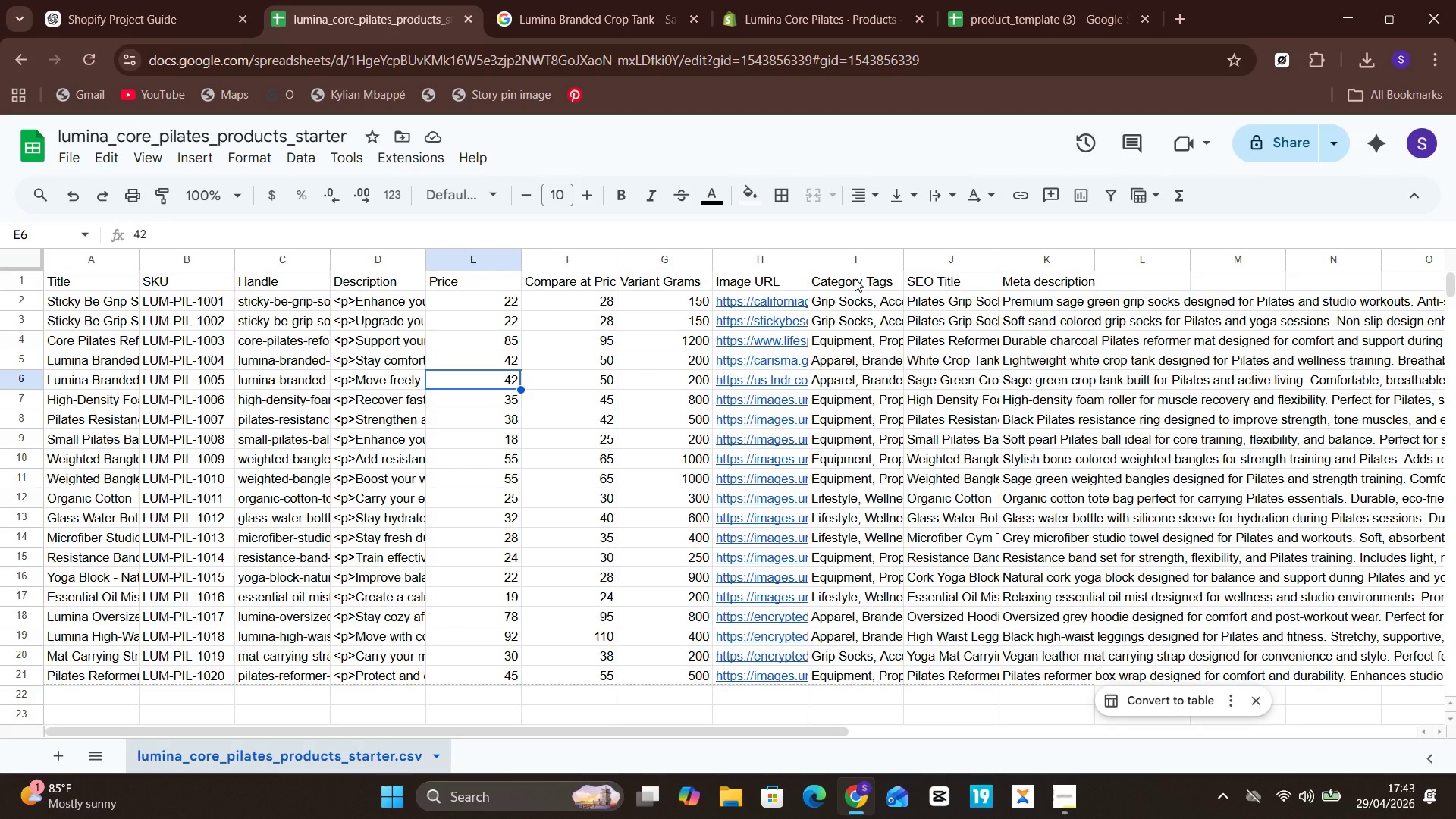 
left_click([942, 283])
 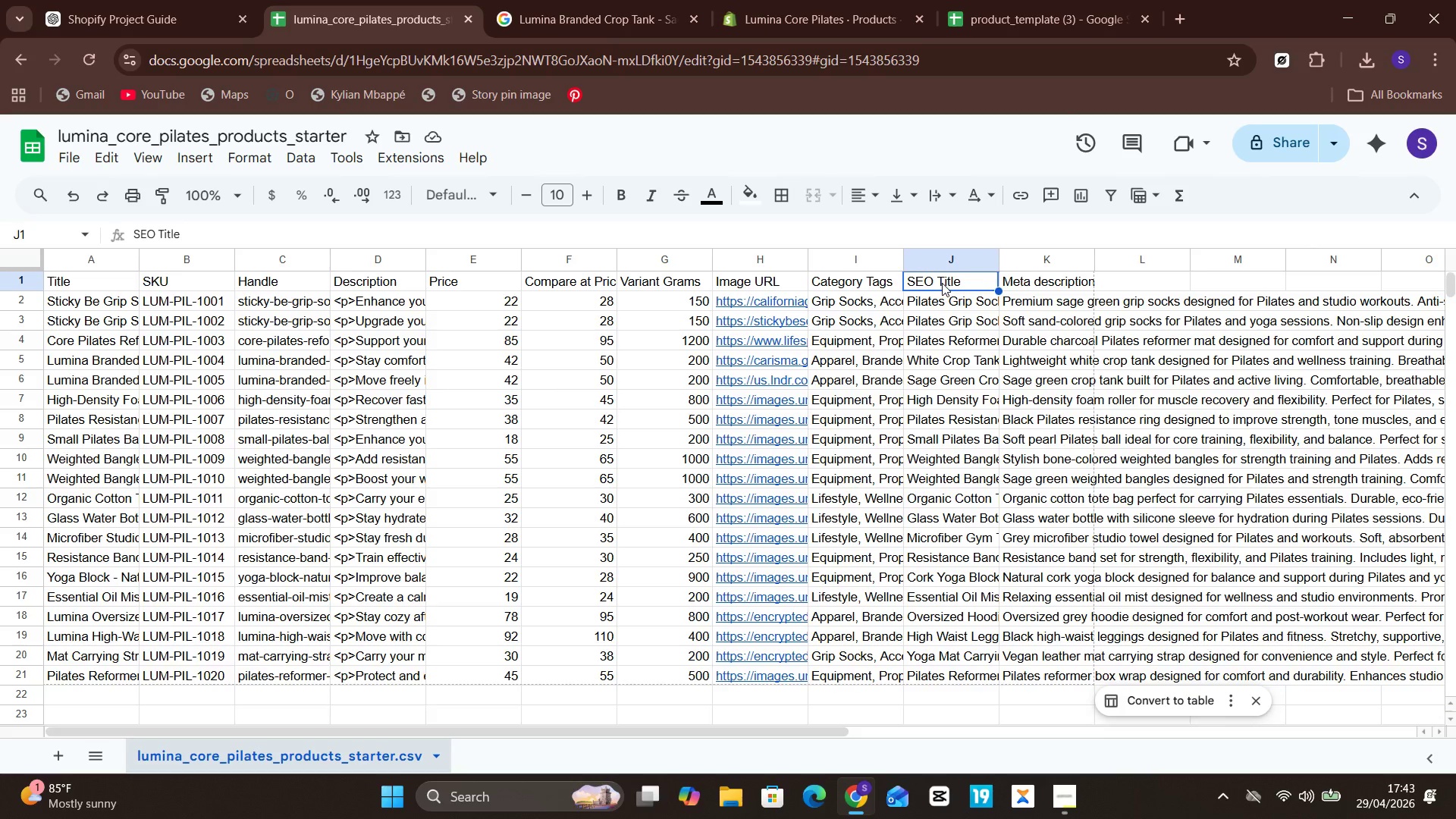 
left_click([942, 283])
 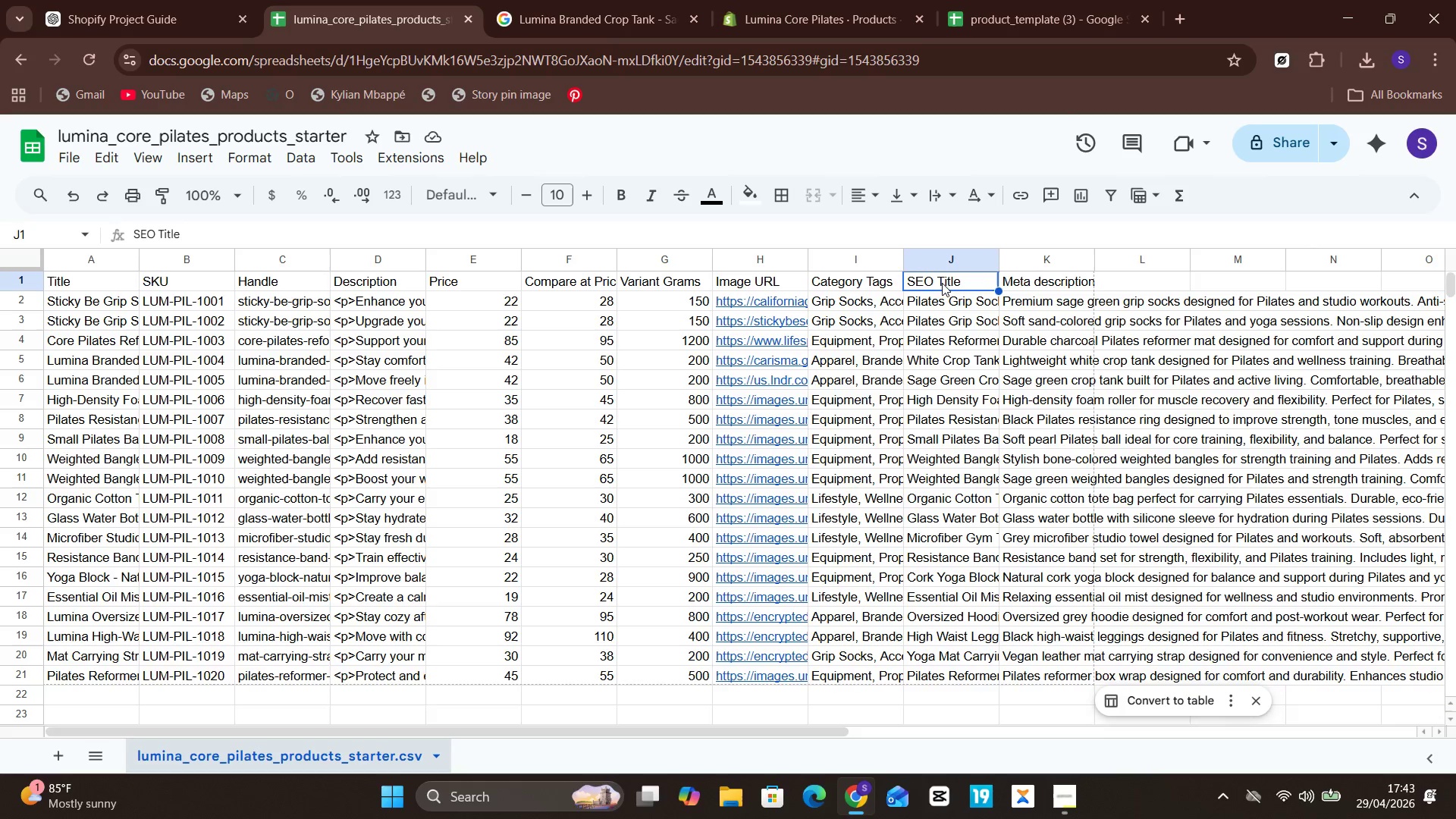 
left_click([942, 283])
 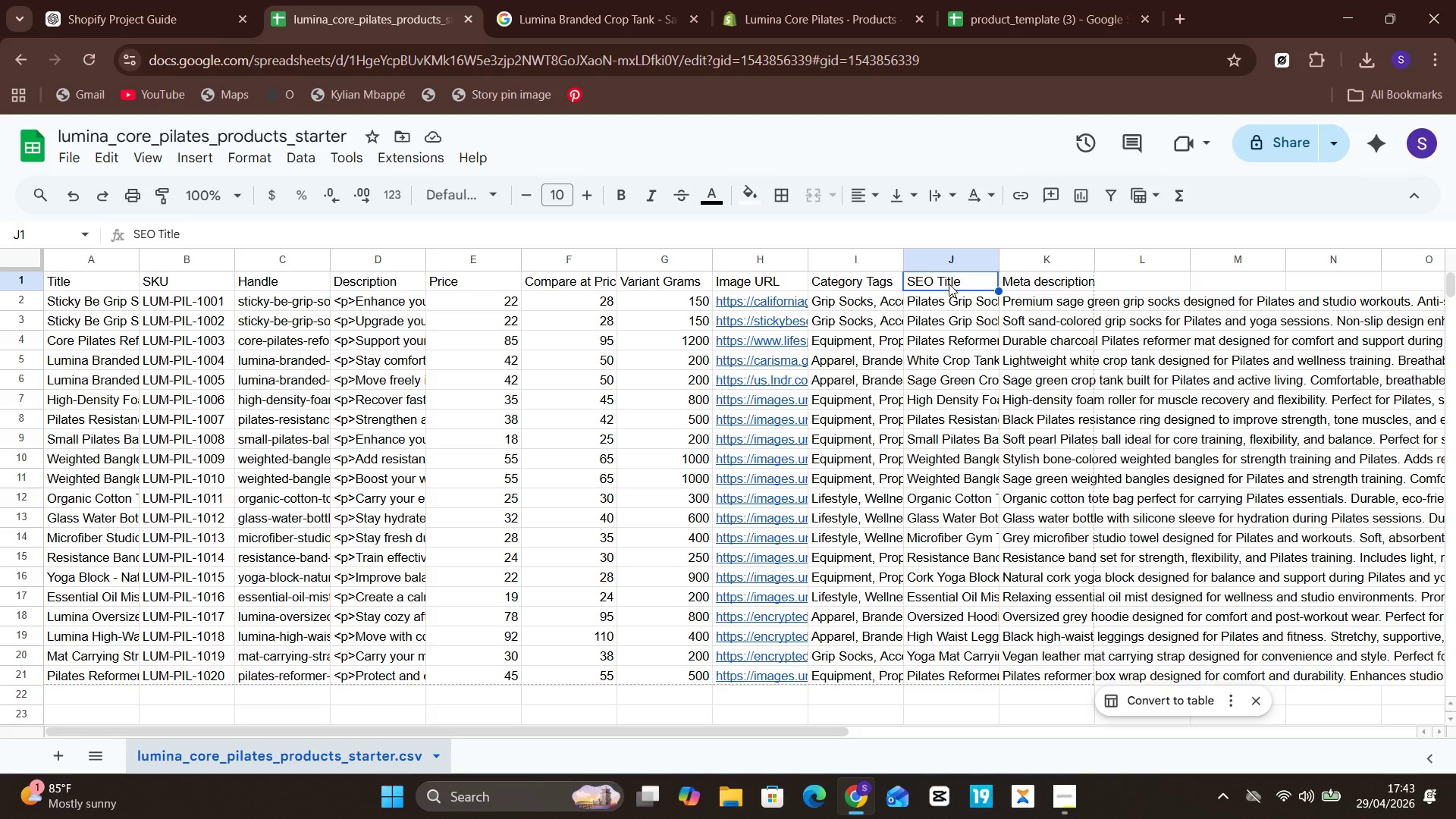 
left_click([949, 284])
 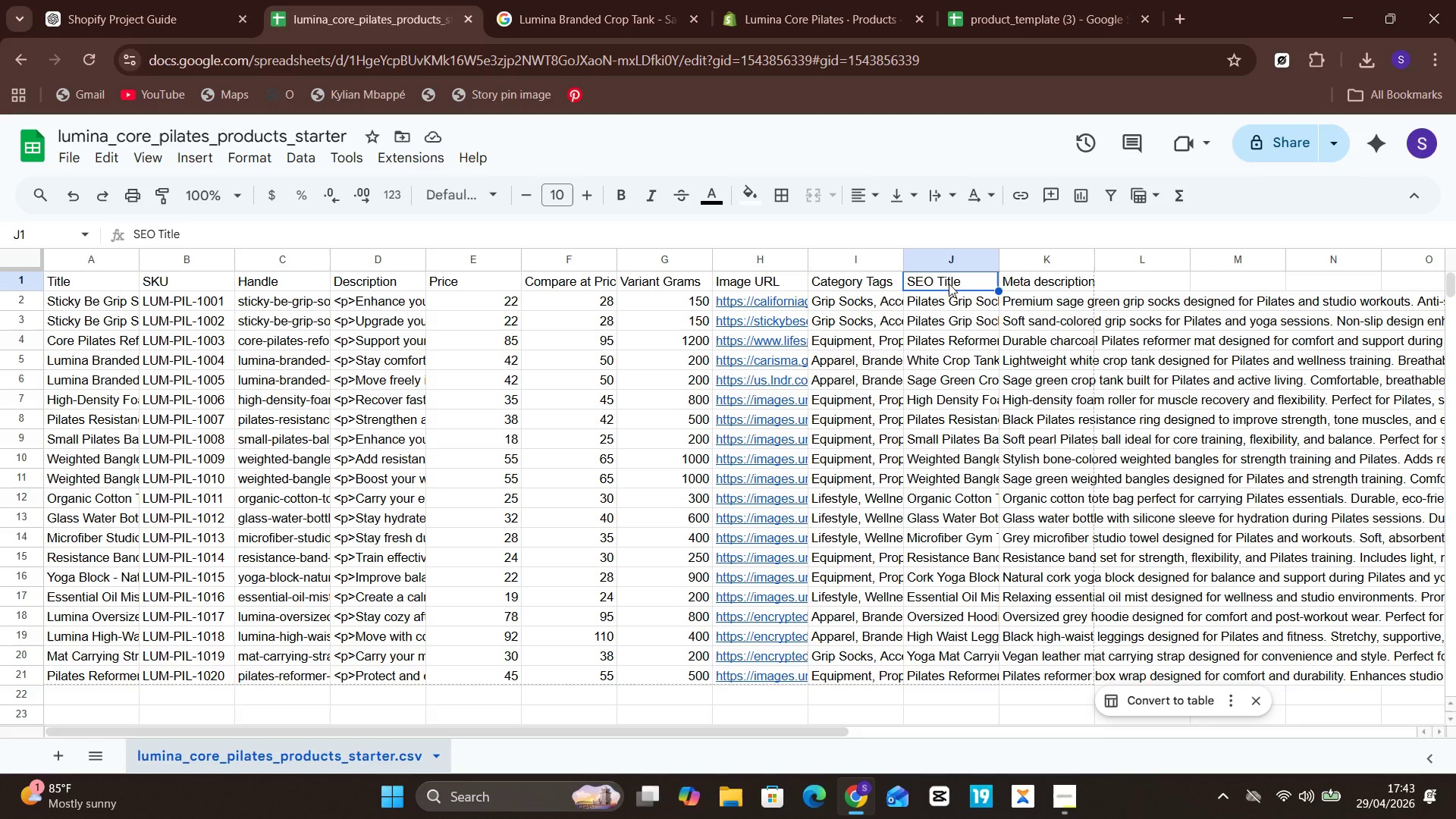 
left_click([949, 284])
 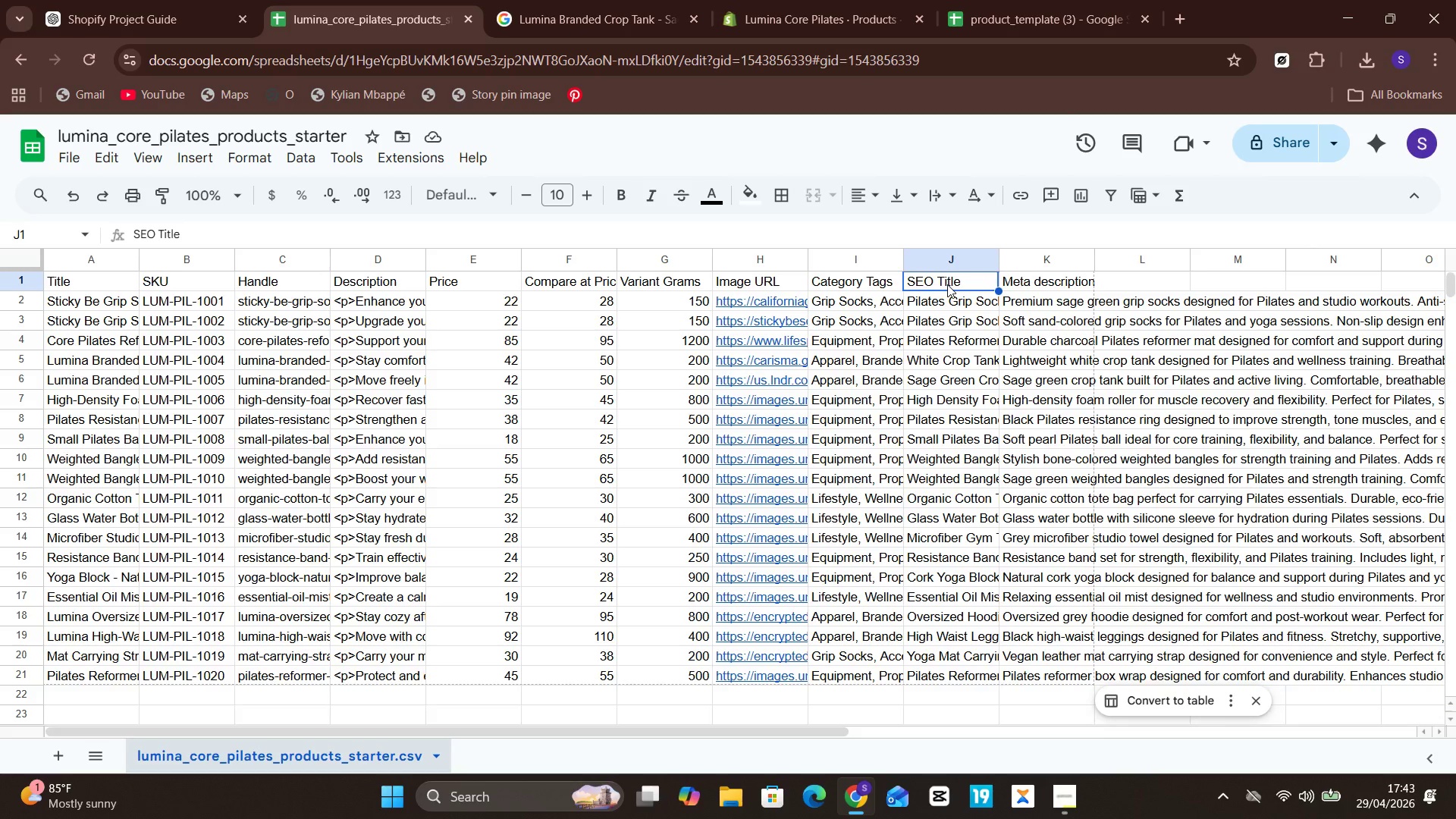 
double_click([947, 284])
 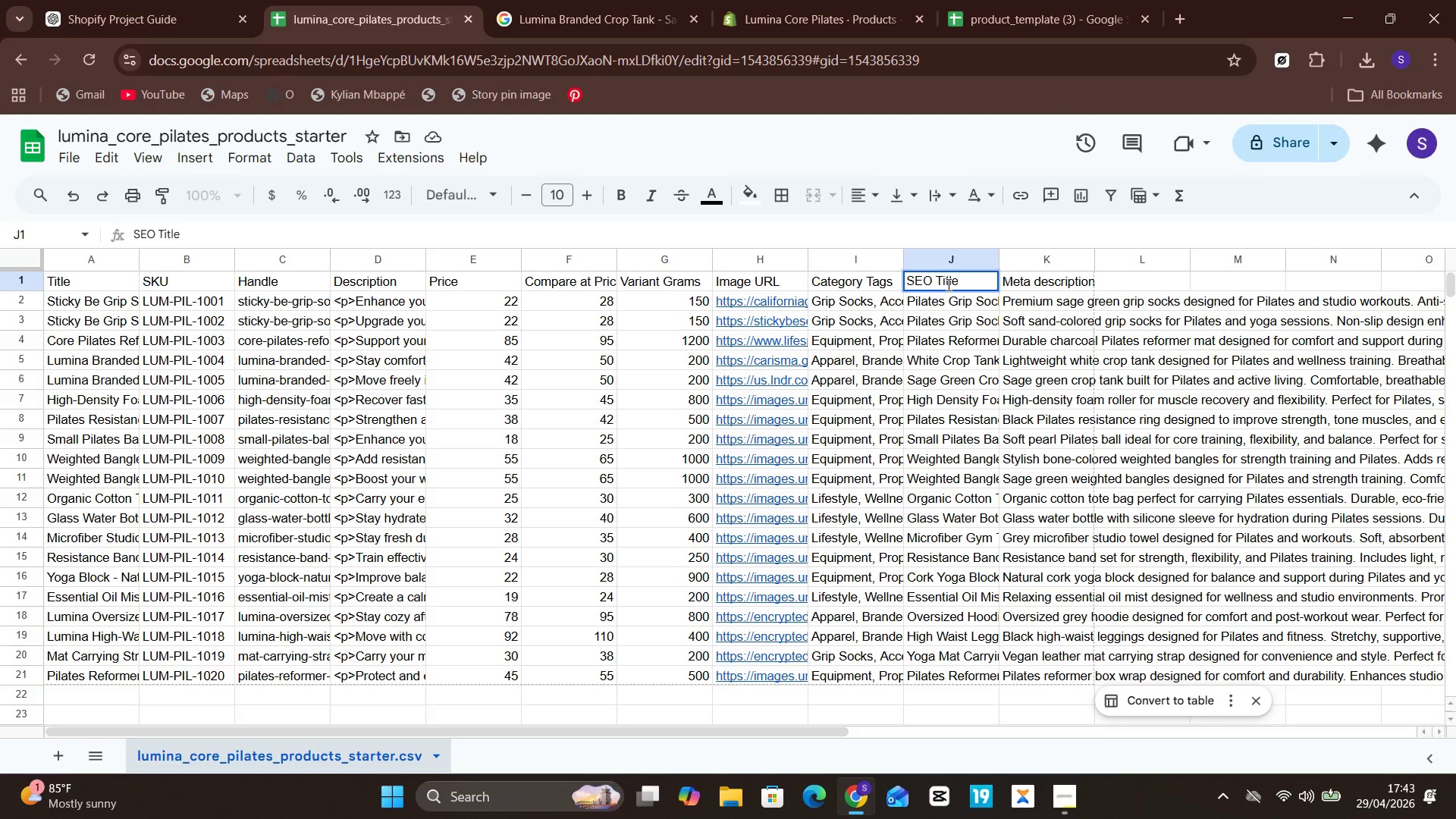 
key(Unknown)
 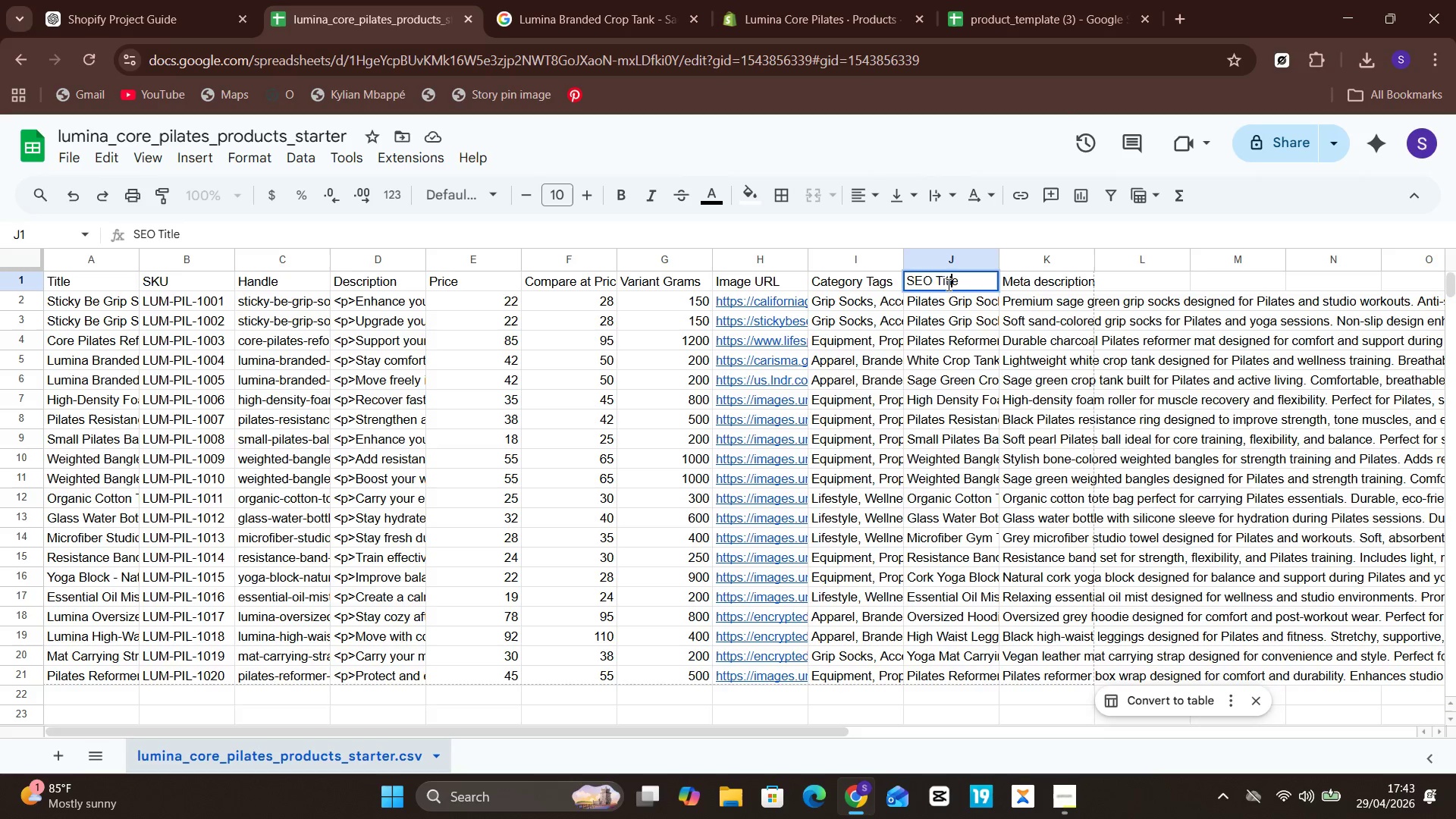 
key(ArrowLeft)
 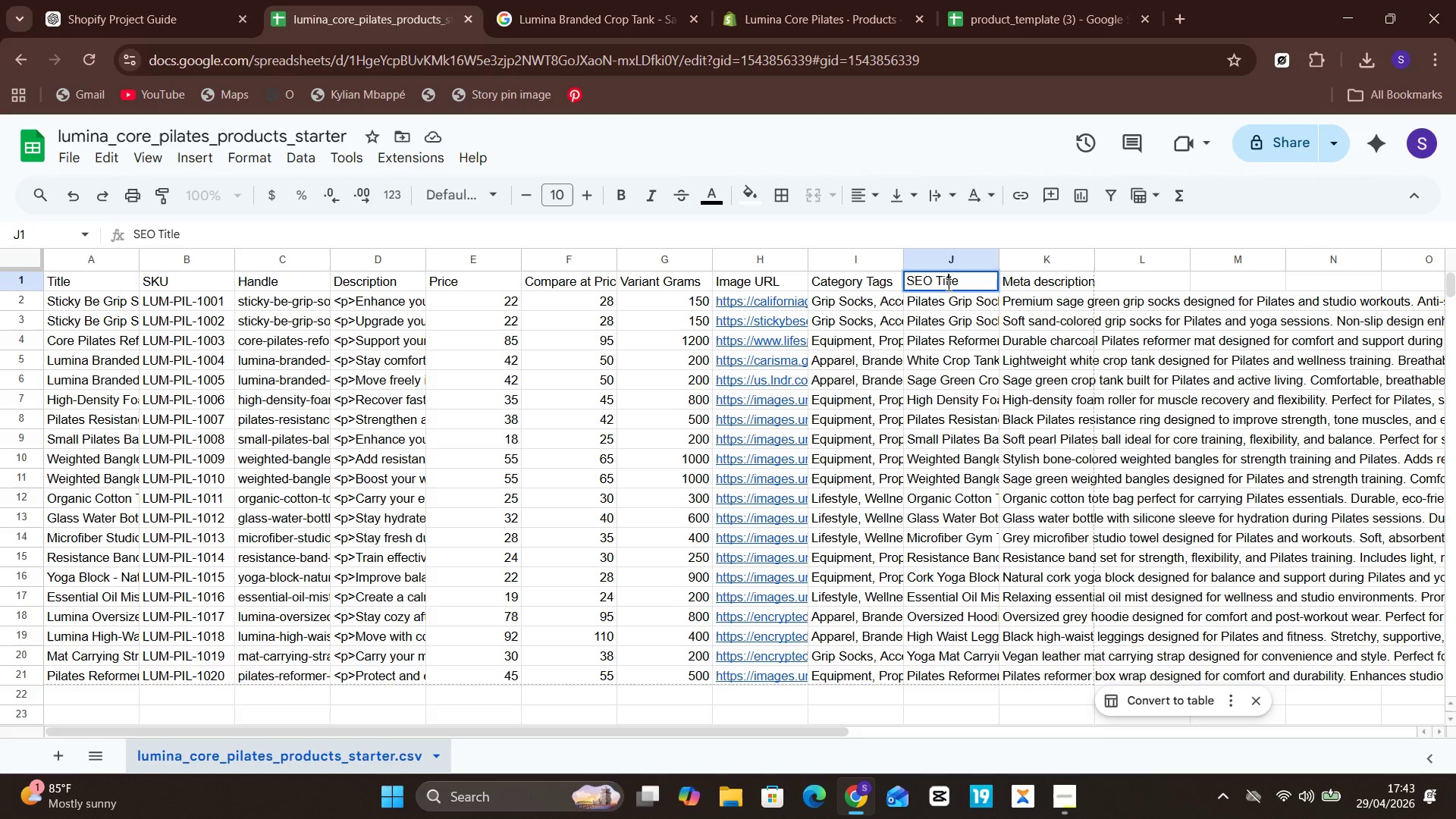 
key(Unknown)
 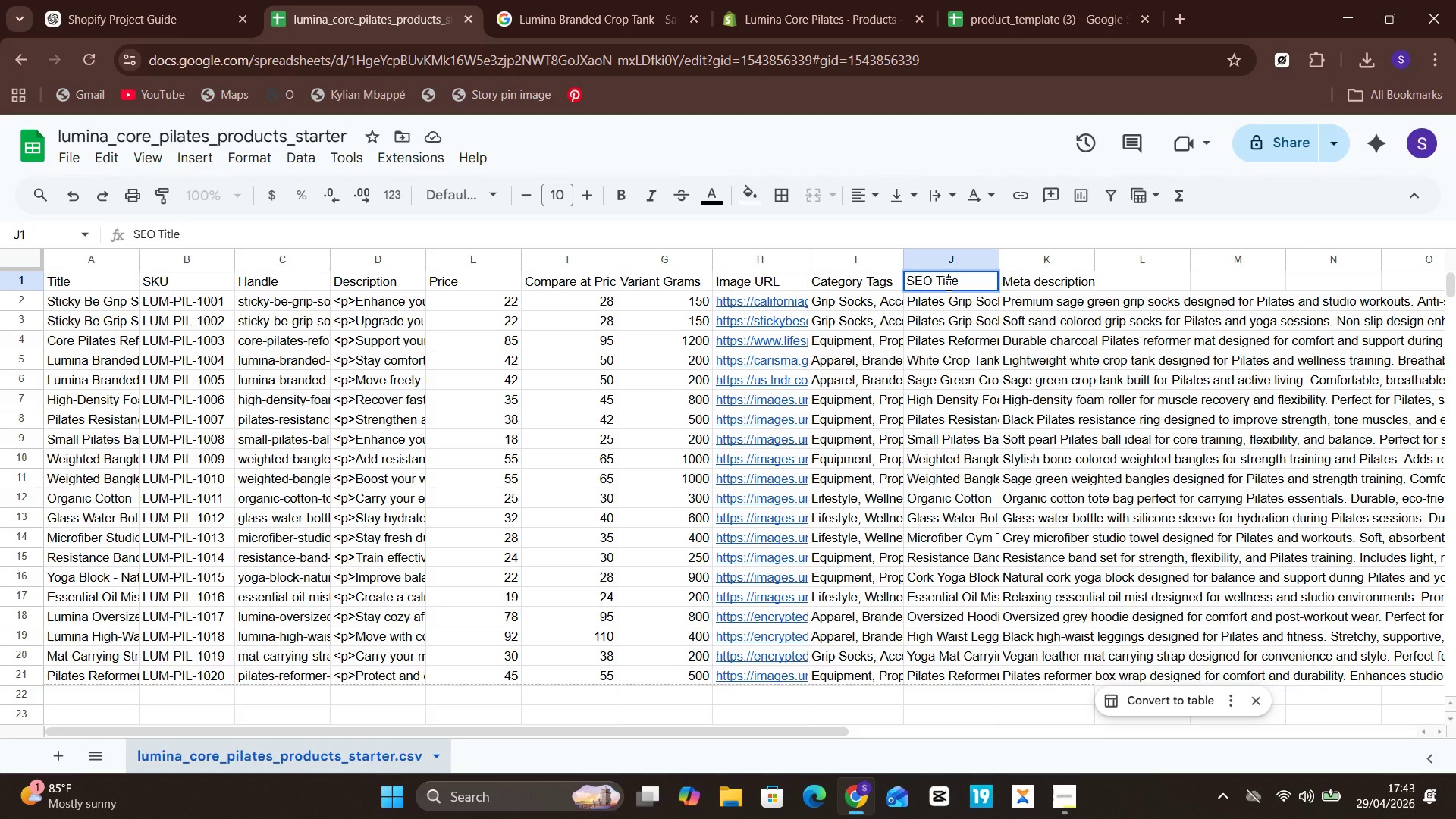 
key(ArrowLeft)
 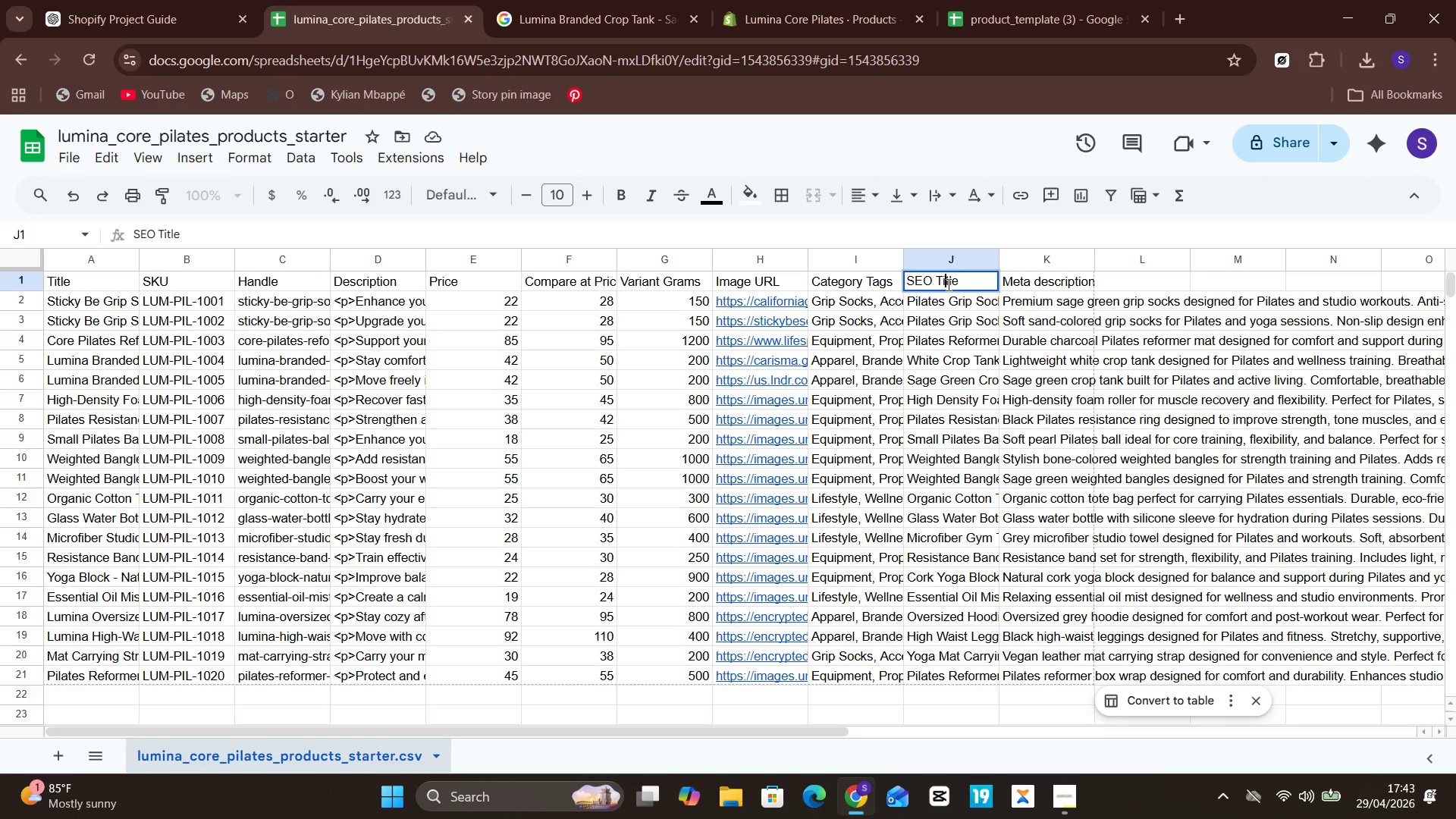 
key(Unknown)
 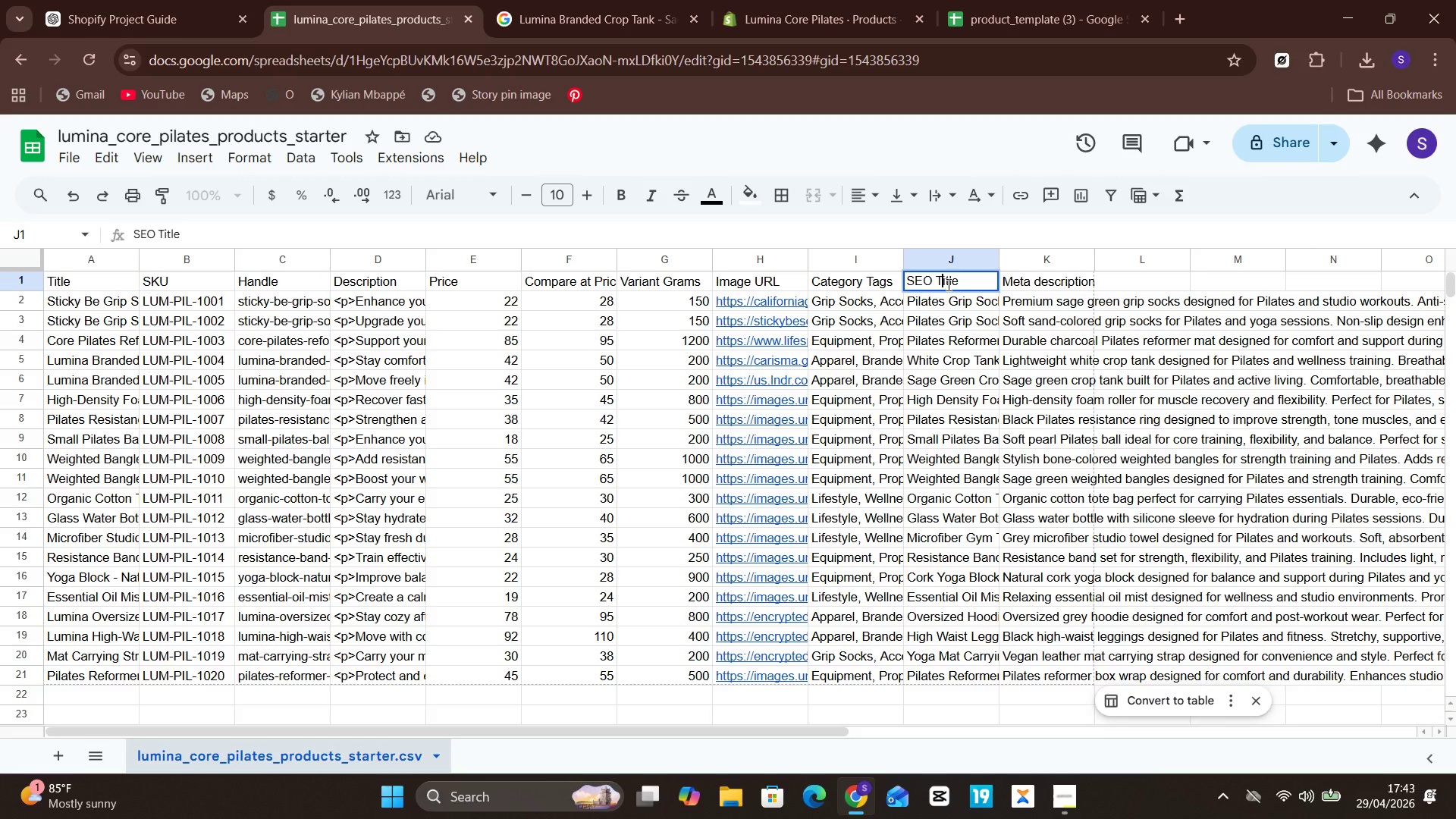 
key(ArrowLeft)
 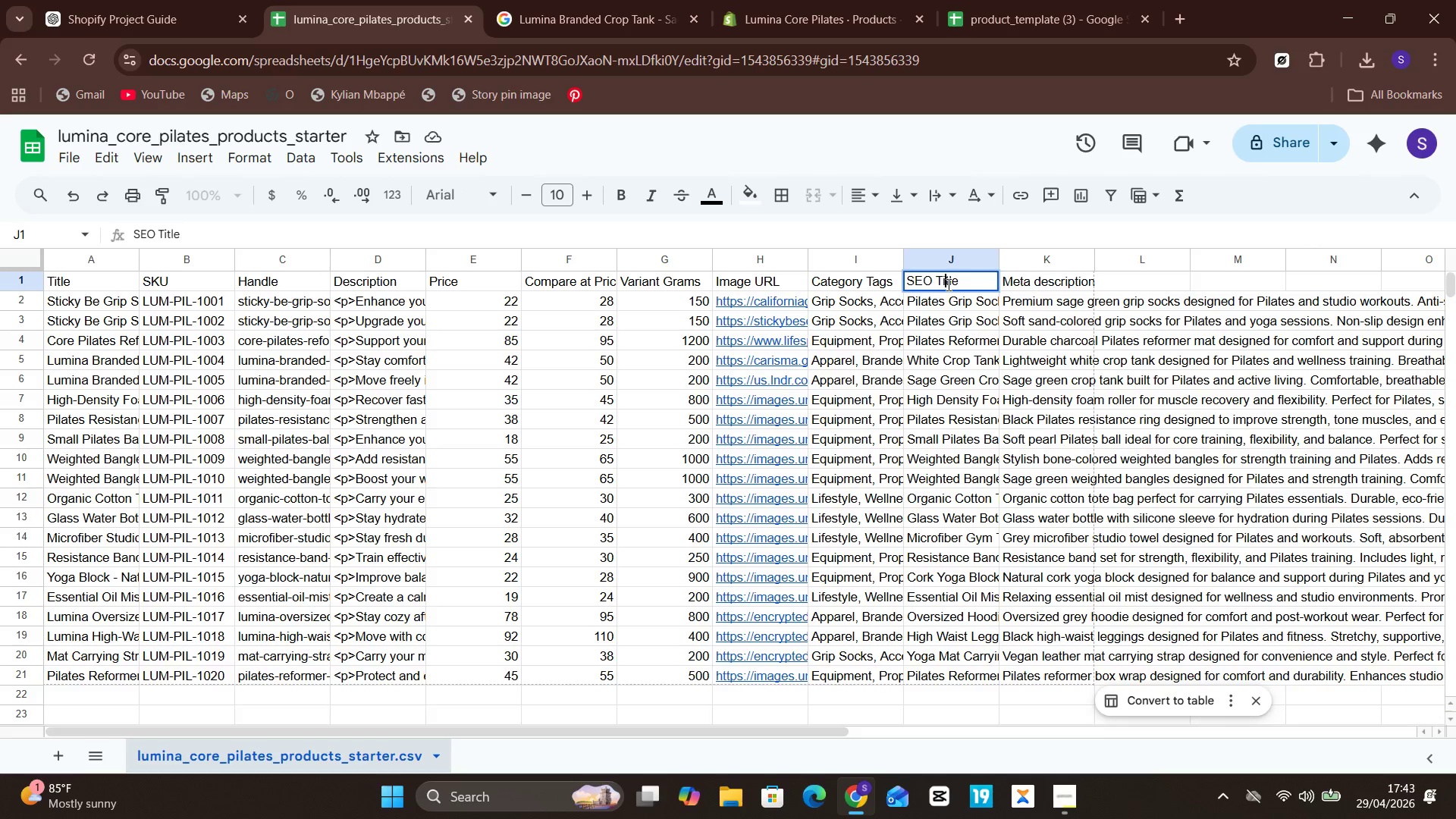 
key(Unknown)
 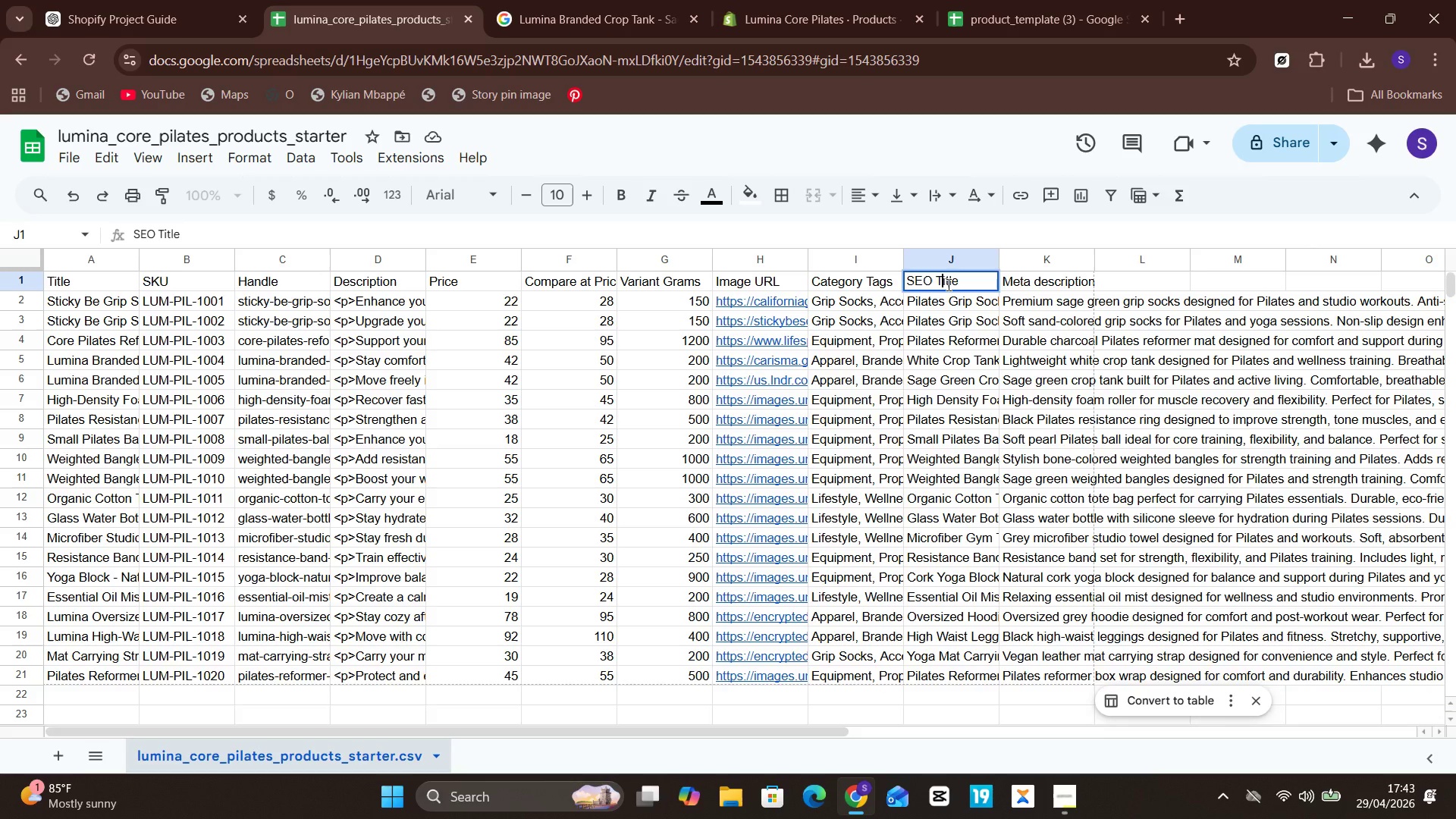 
key(ArrowLeft)
 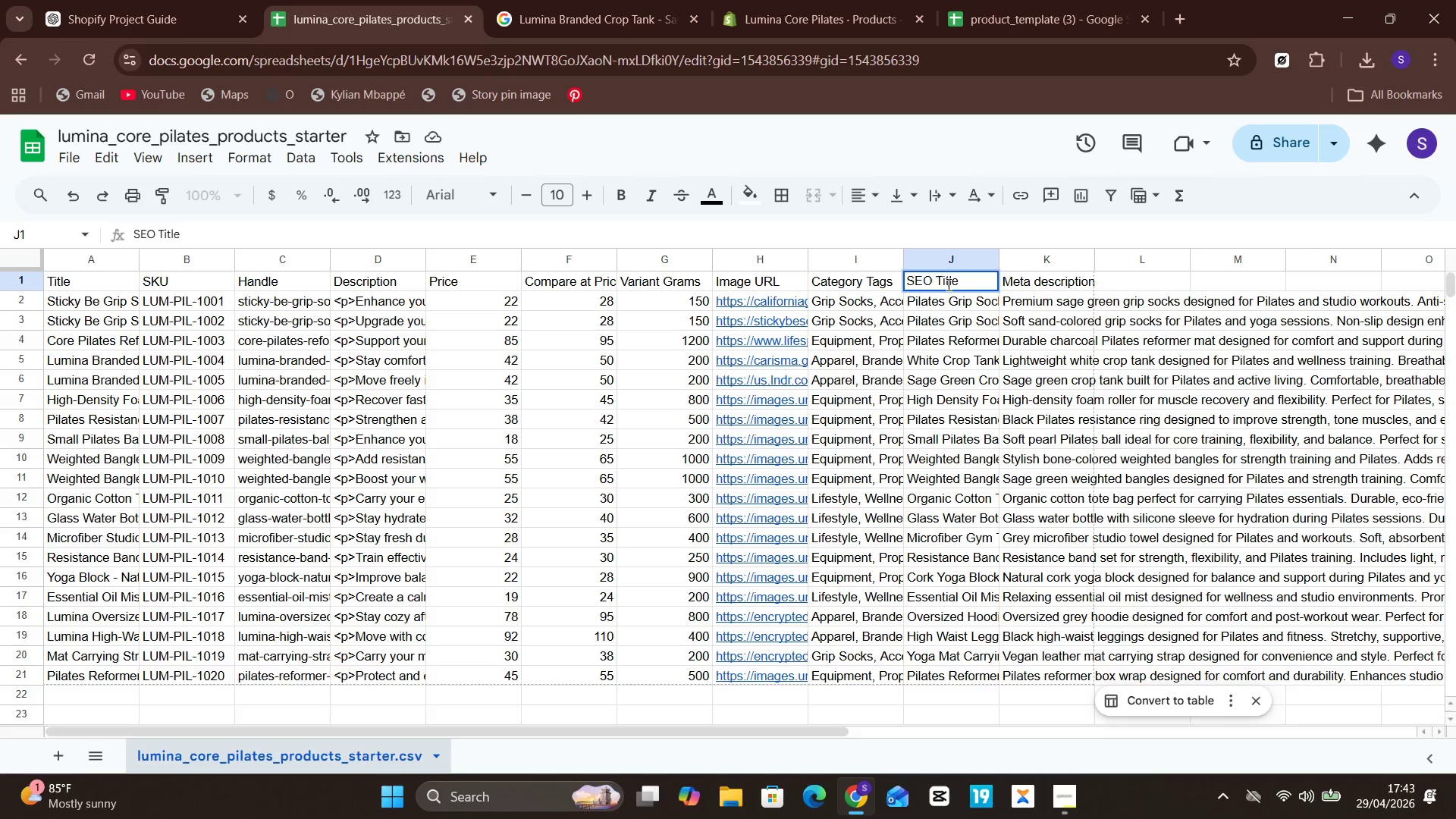 
key(Backspace)
 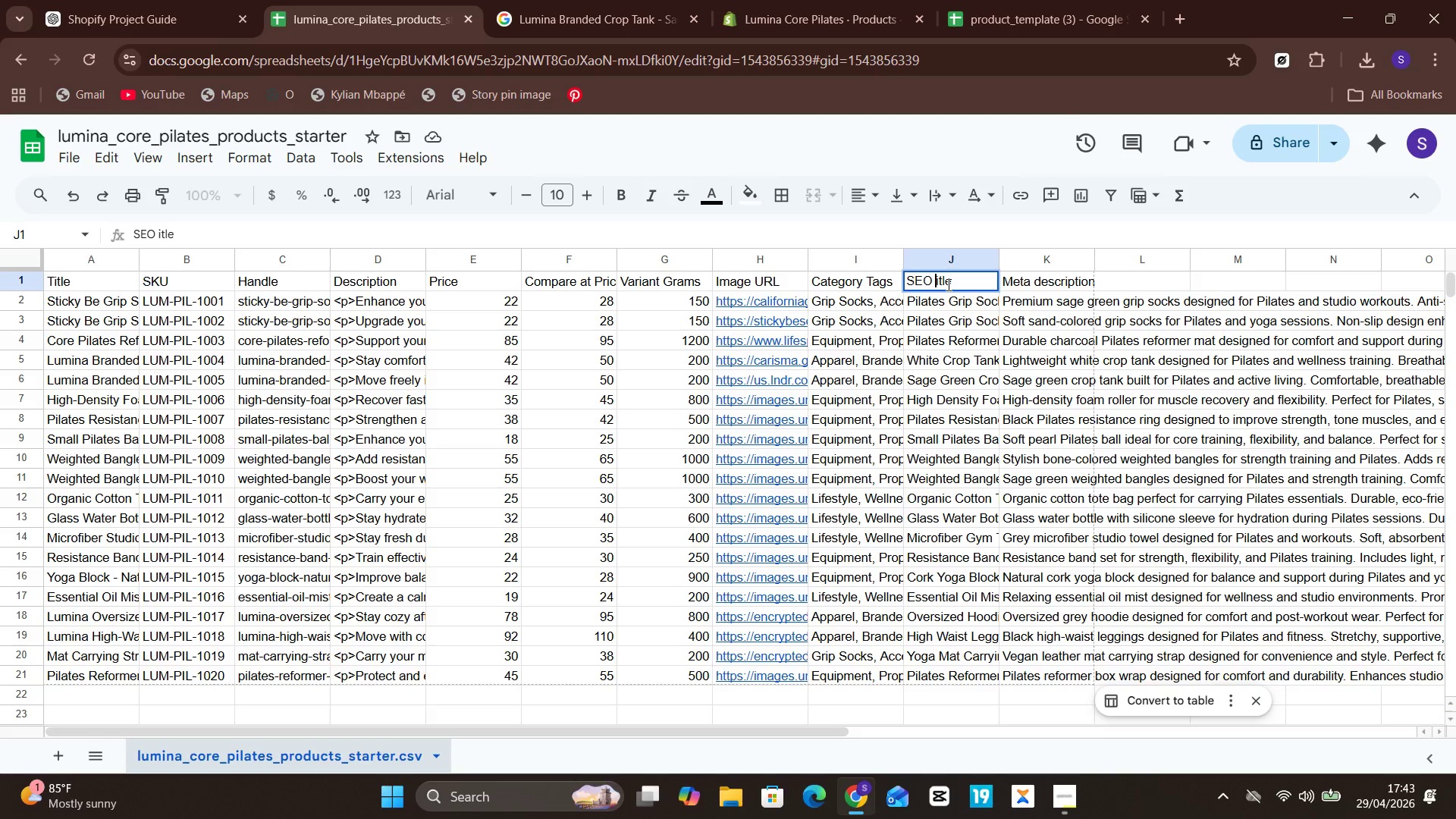 
key(T)
 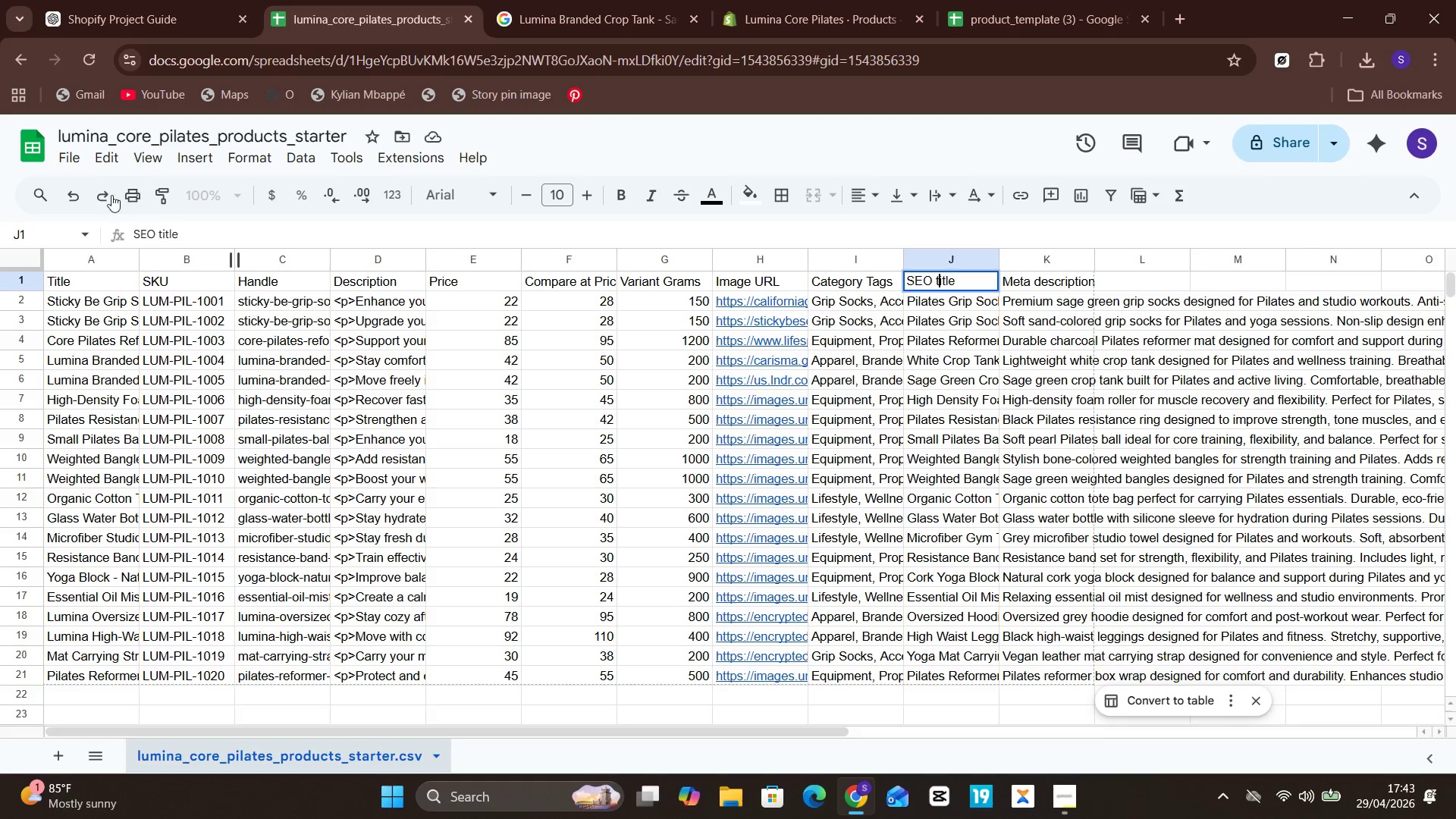 
left_click([80, 157])
 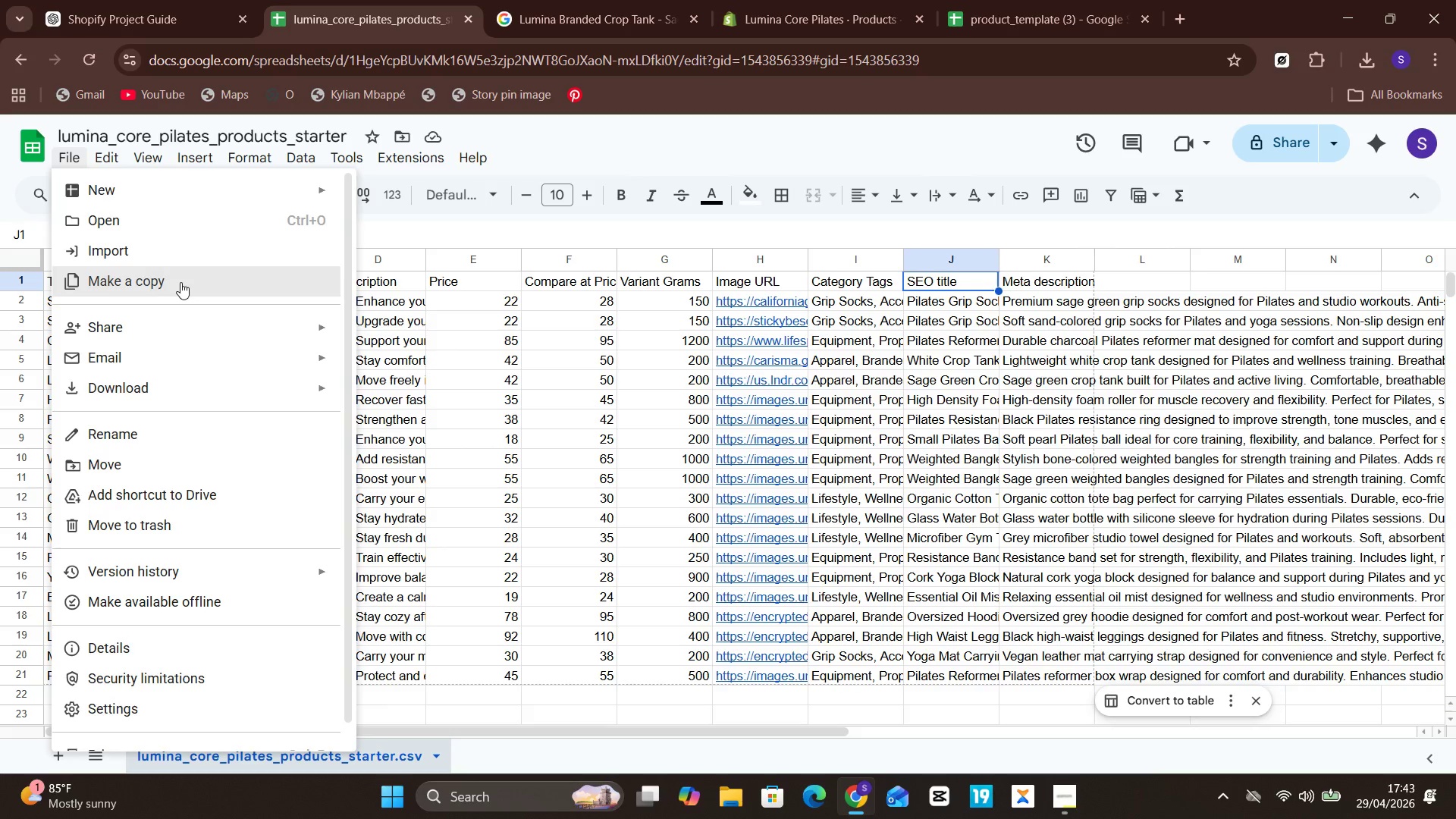 
wait(13.77)
 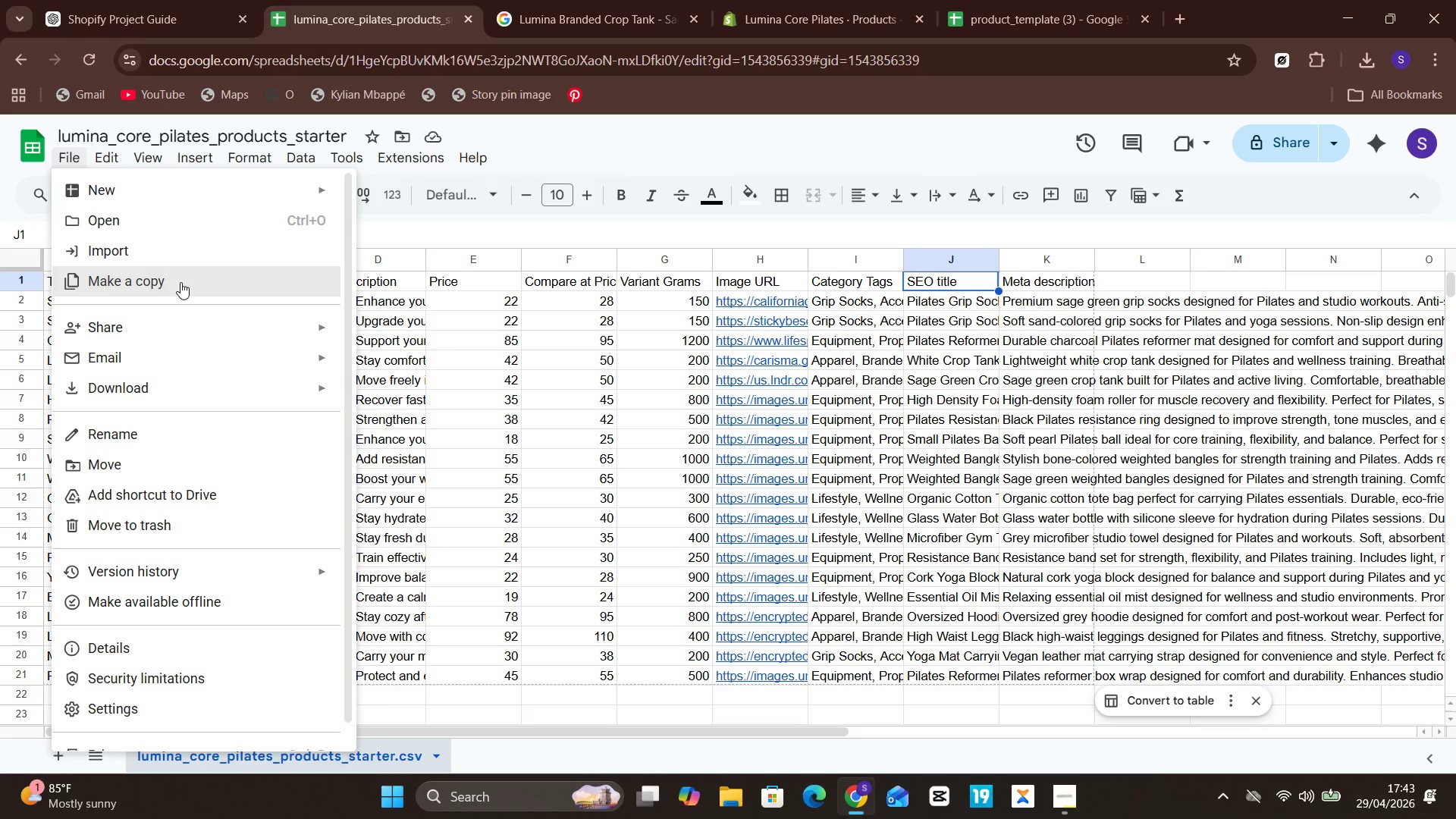 
left_click([230, 392])
 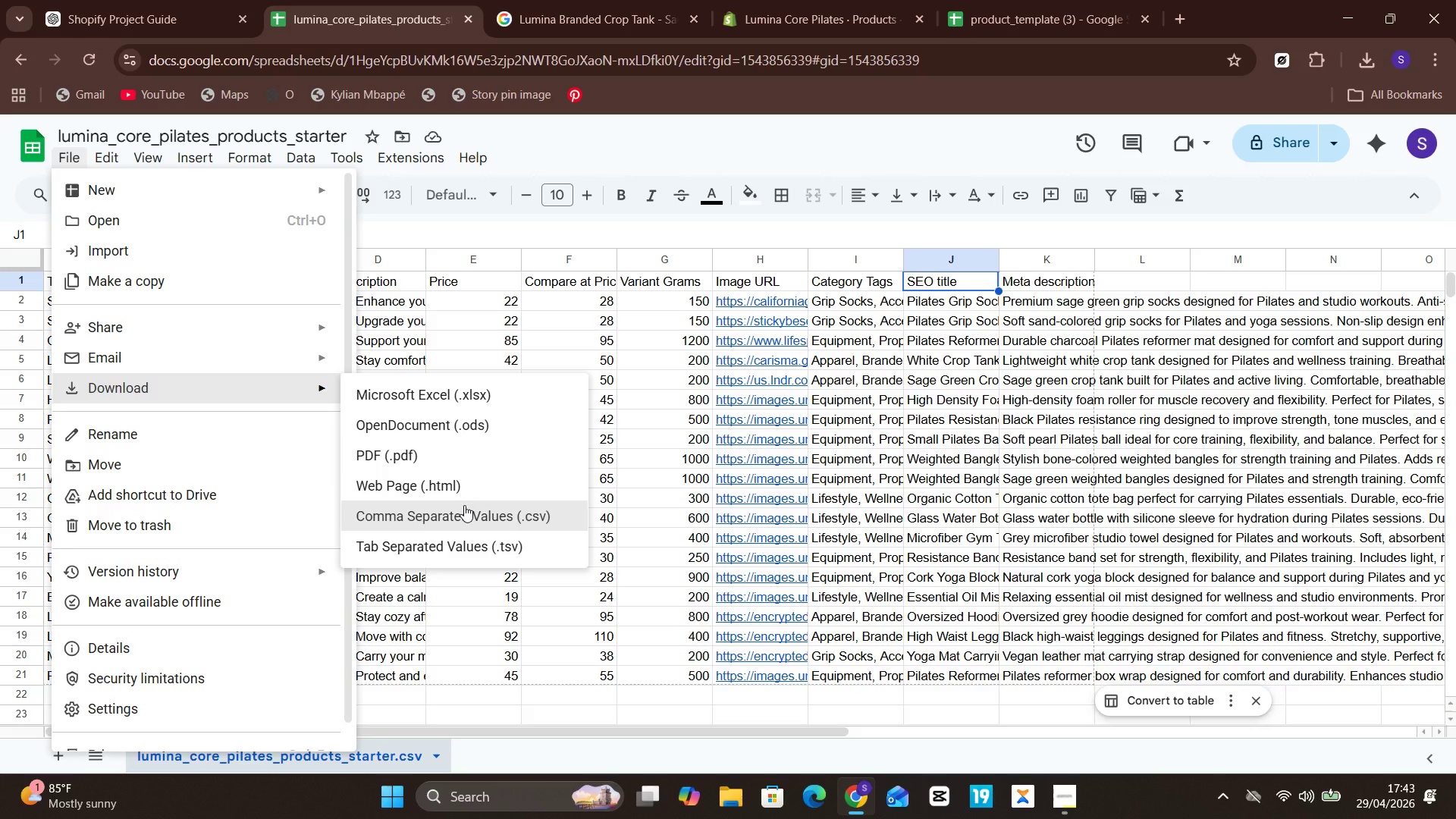 
left_click([464, 505])
 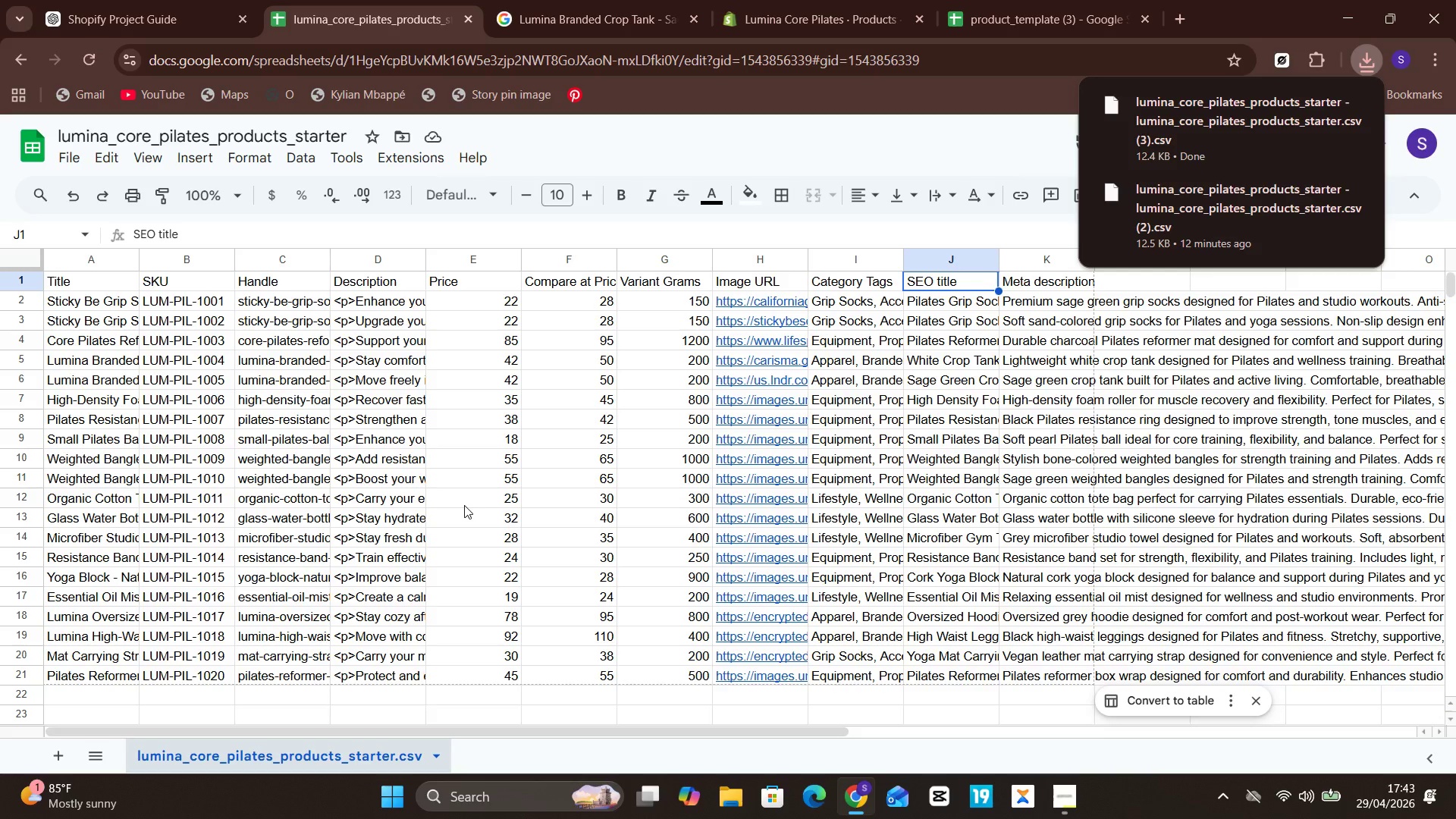 
wait(15.91)
 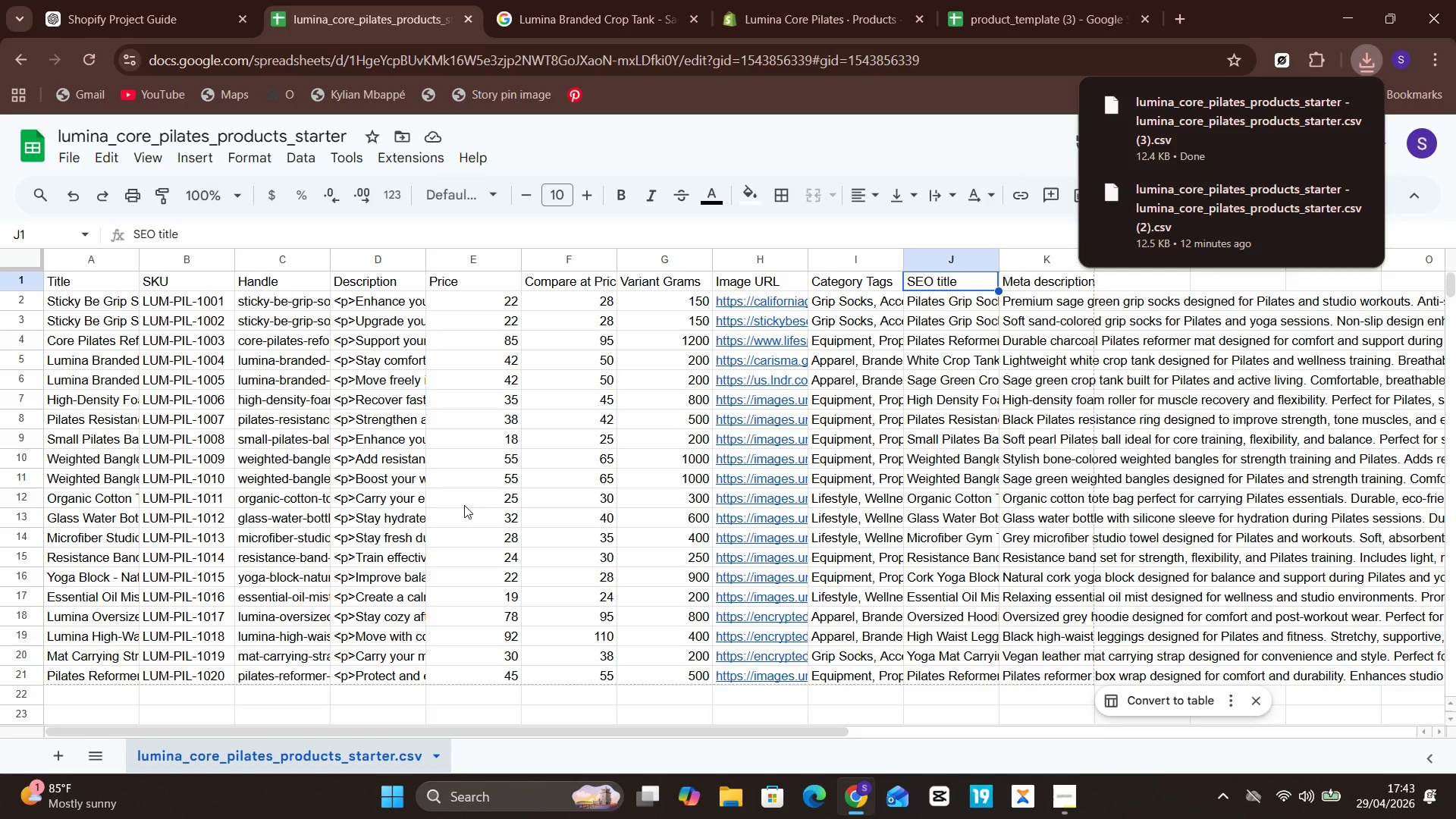 
left_click([965, 0])
 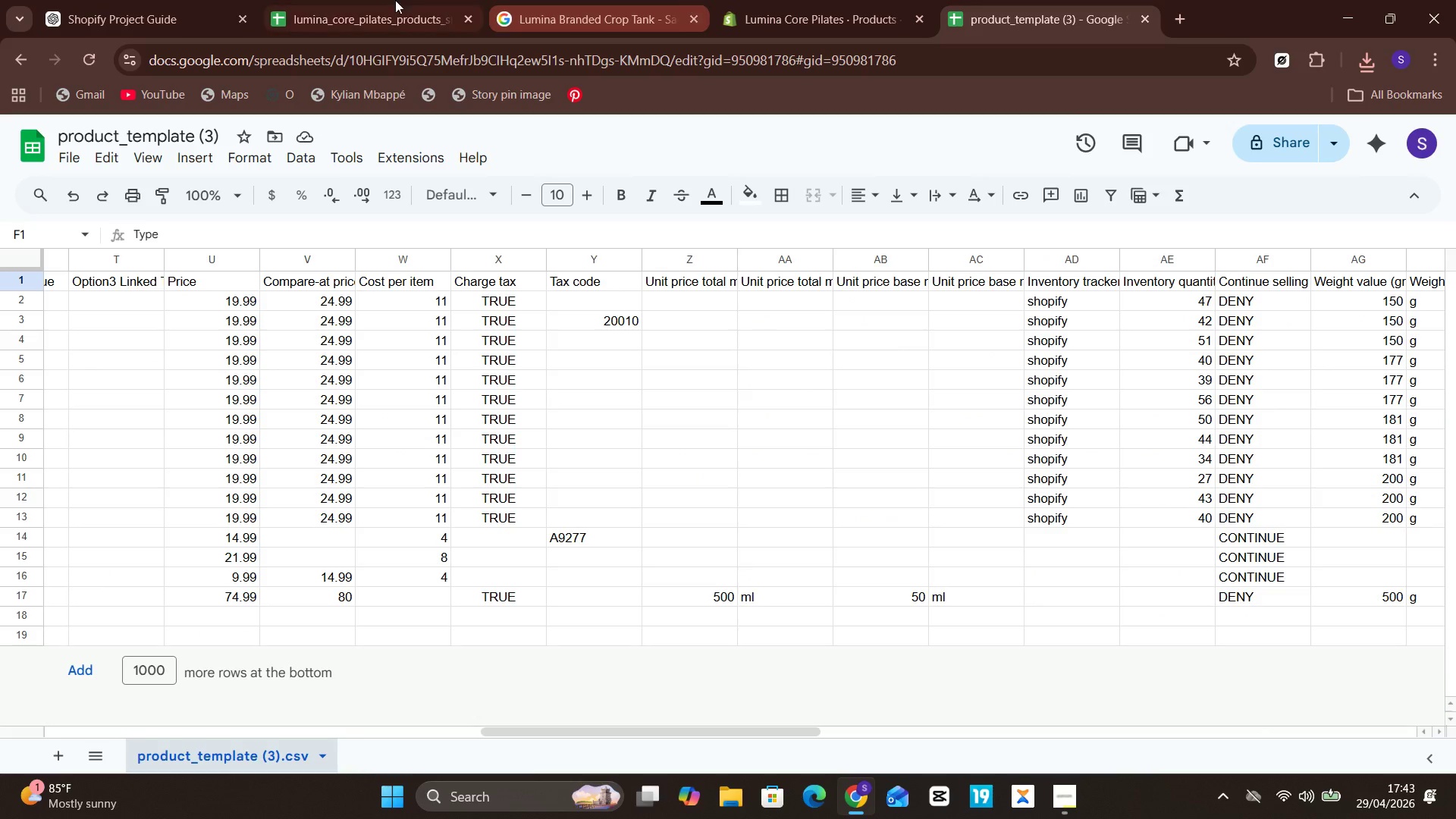 
left_click([384, 0])
 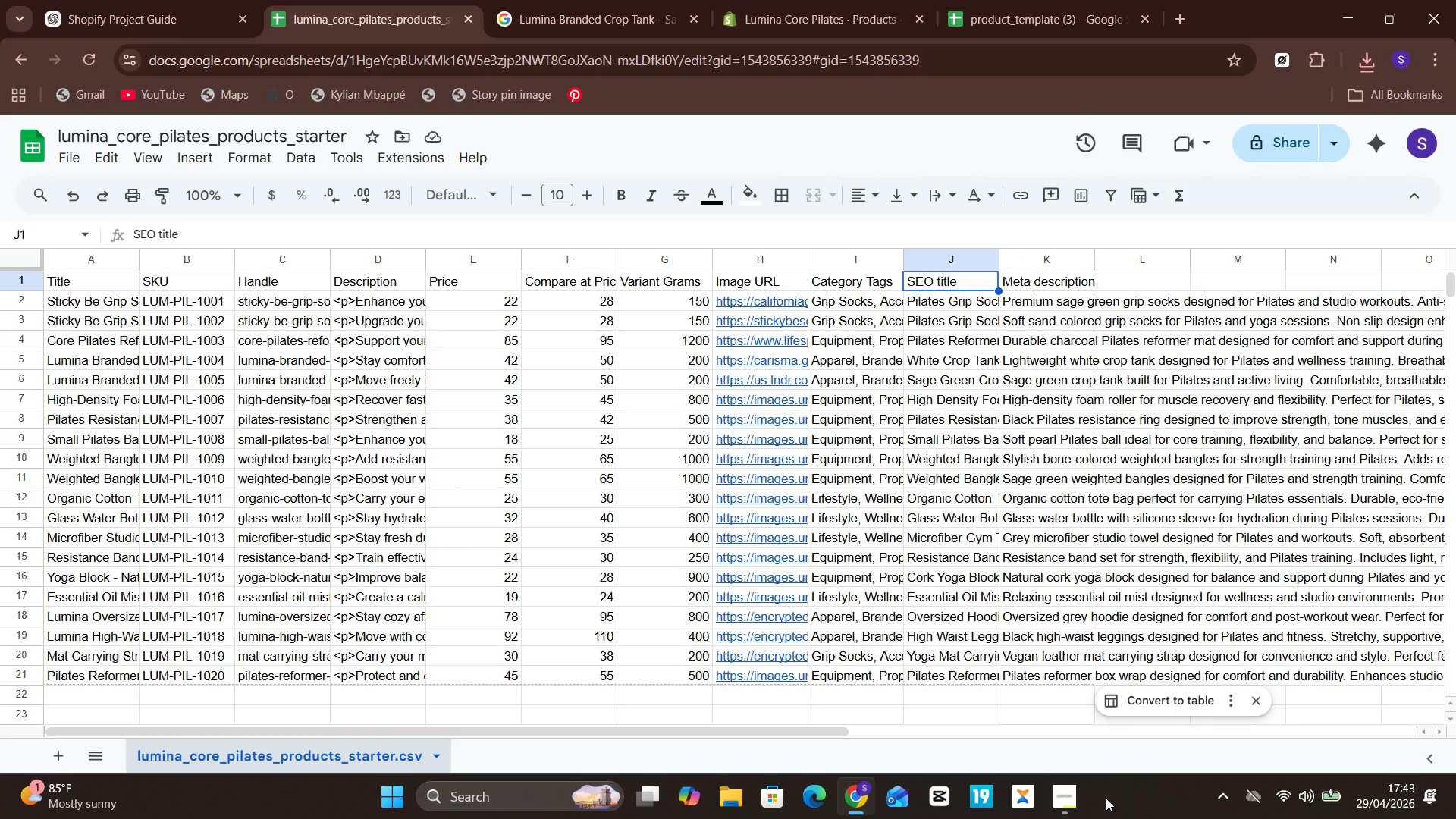 
mouse_move([1068, 786])
 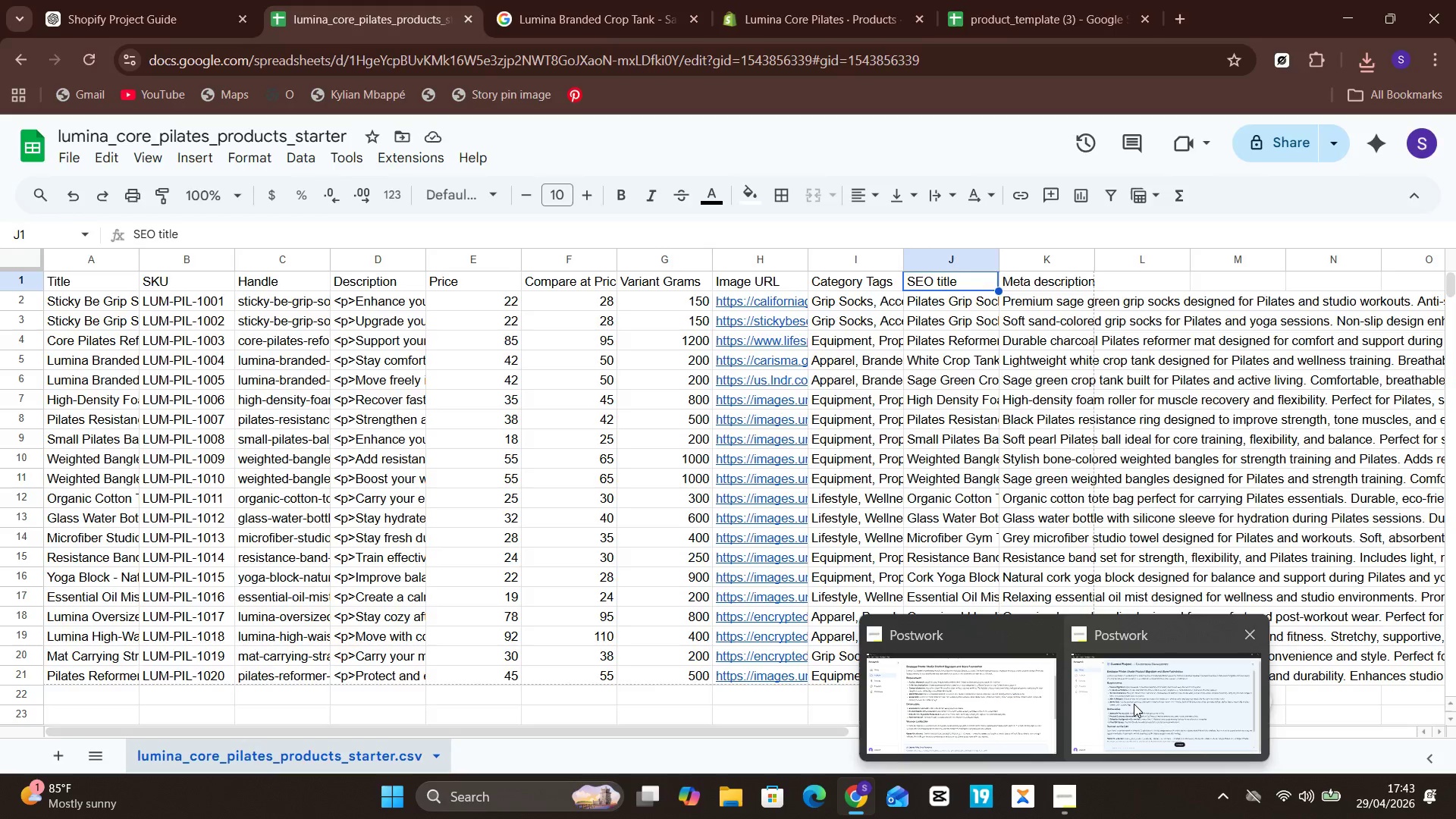 
left_click([1134, 704])